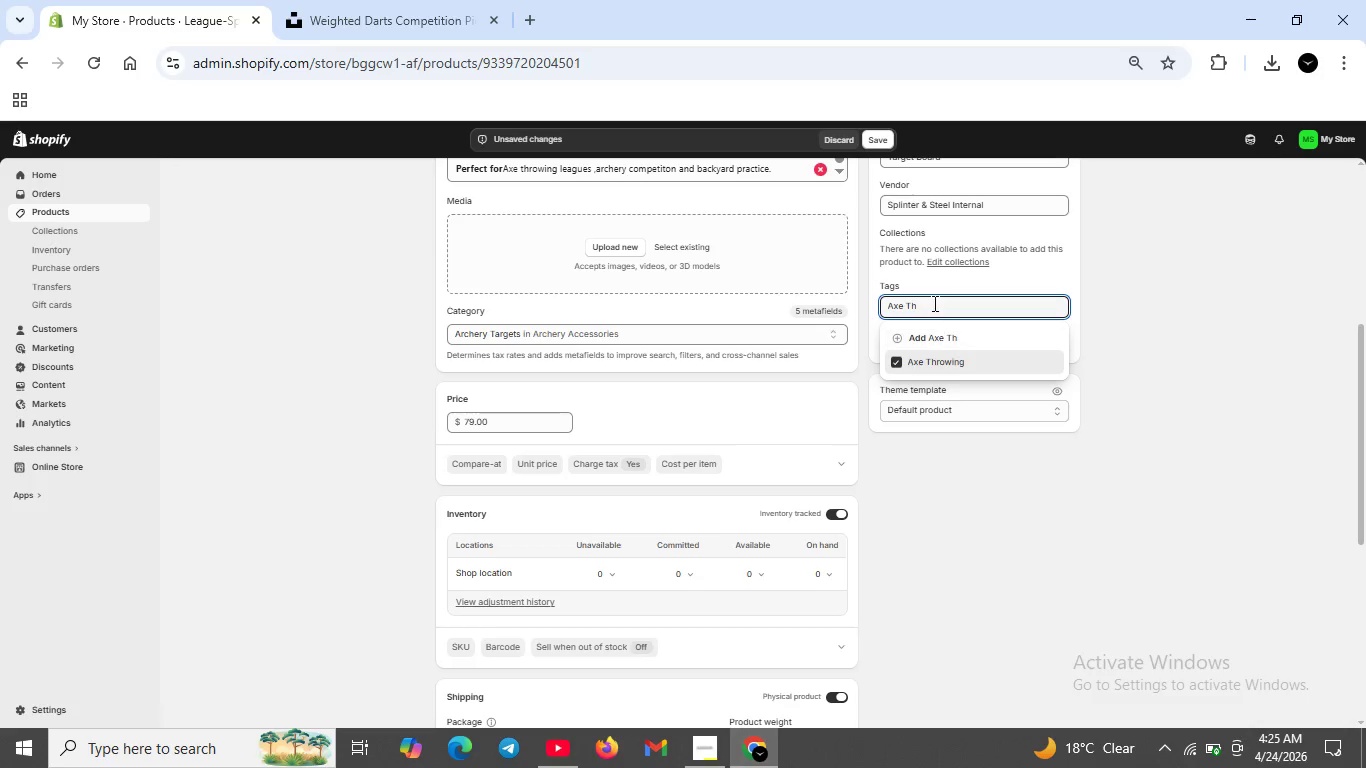 
double_click([933, 303])
 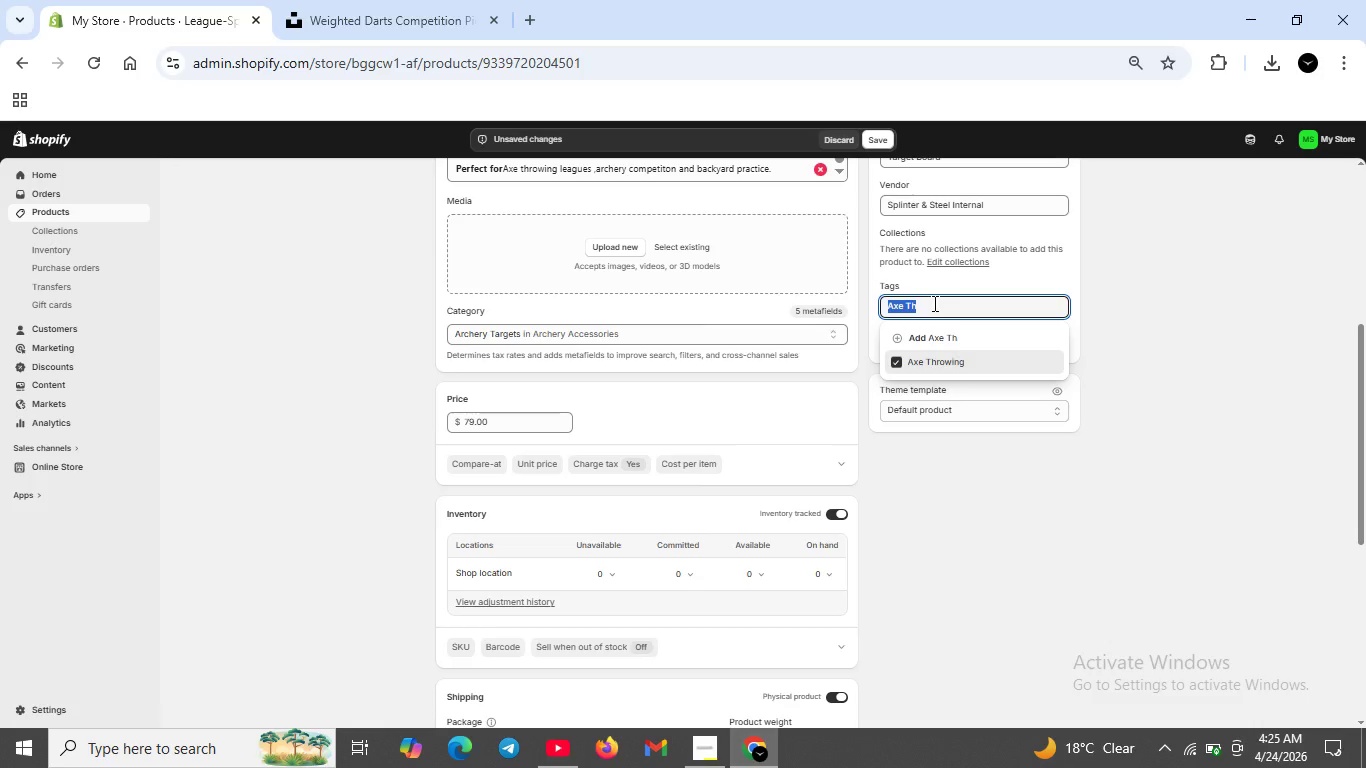 
triple_click([933, 303])
 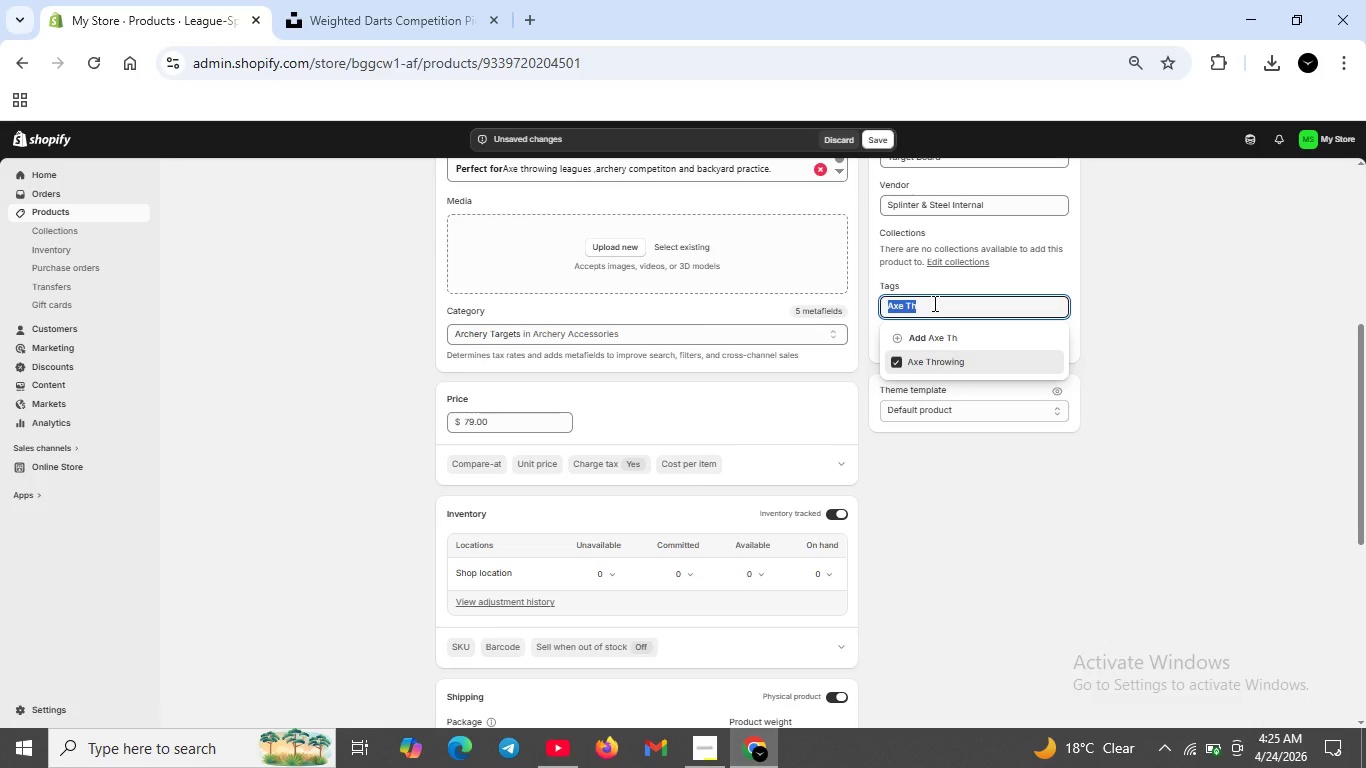 
key(Backspace)
type(Archer)
 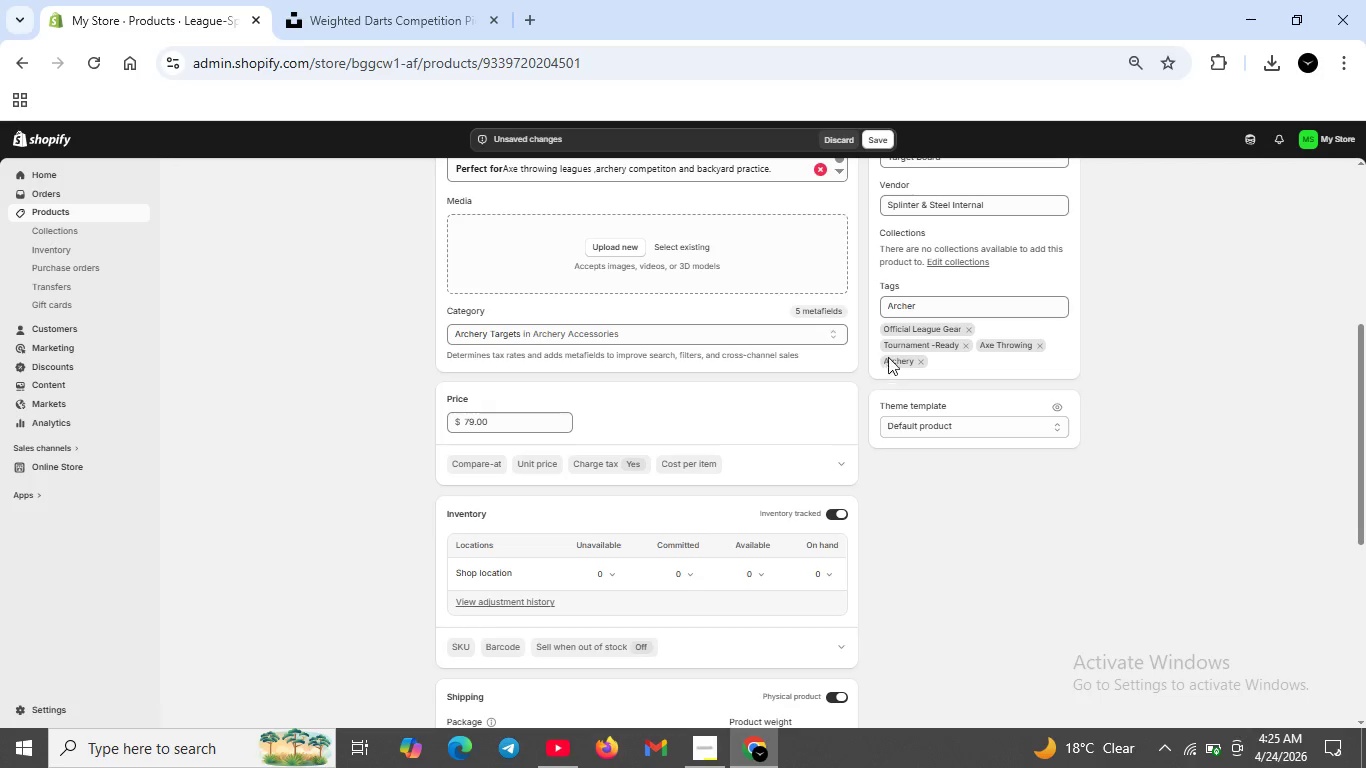 
wait(13.45)
 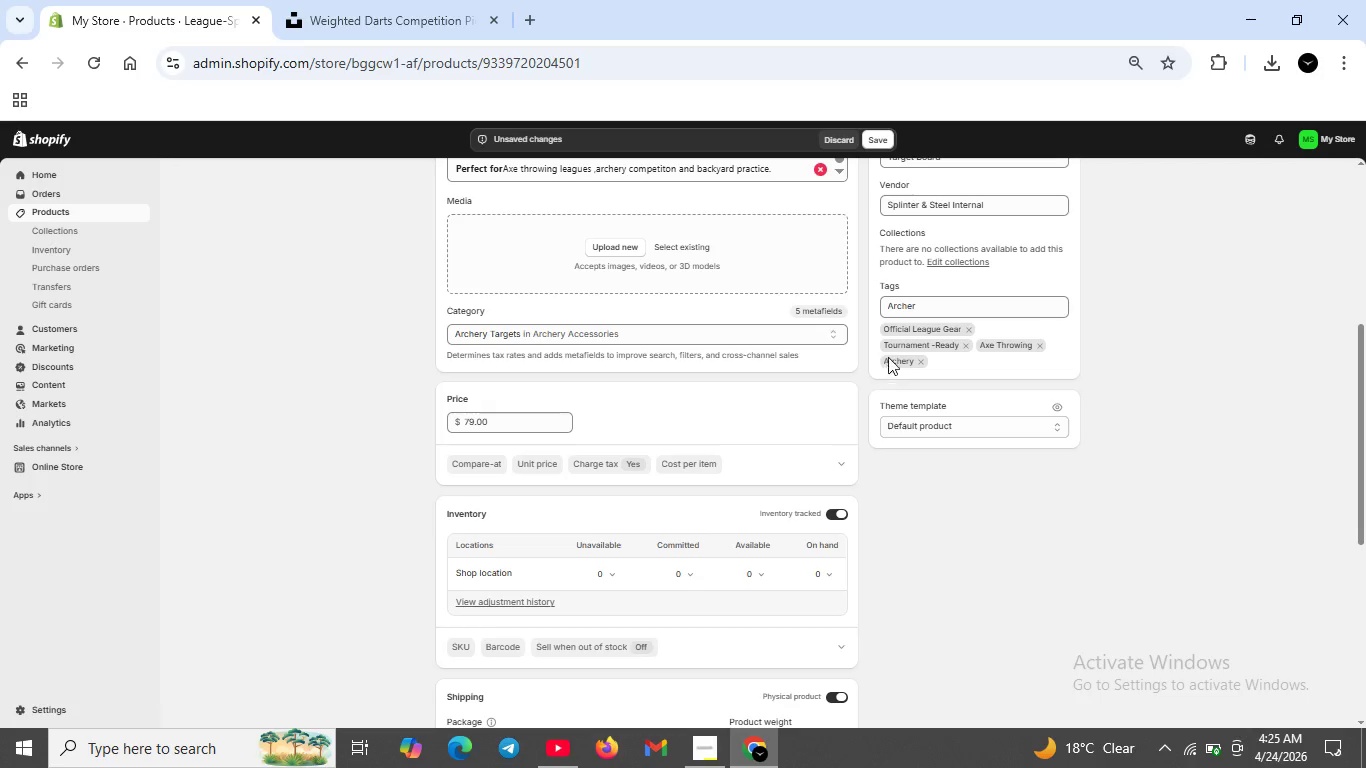 
scroll: coordinate [732, 344], scroll_direction: up, amount: 3.0
 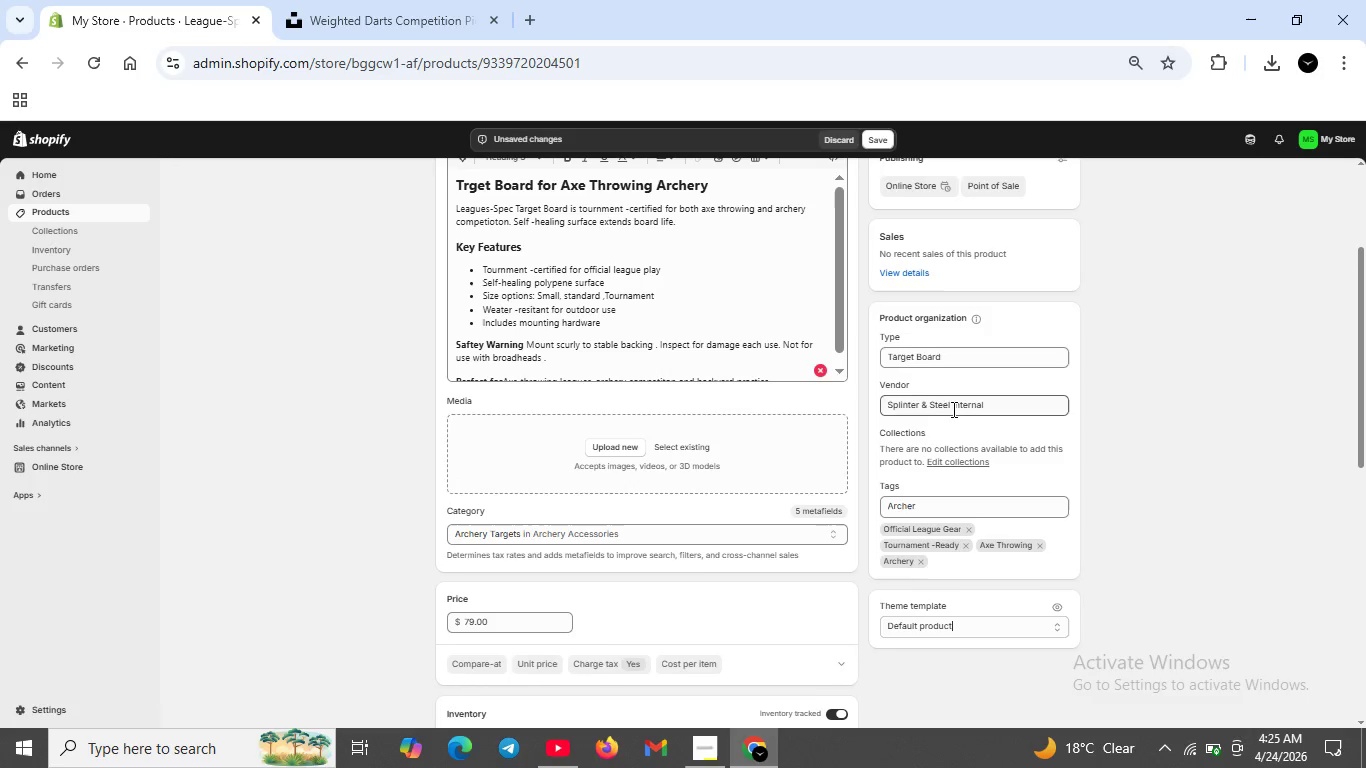 
scroll: coordinate [952, 409], scroll_direction: down, amount: 1.0
 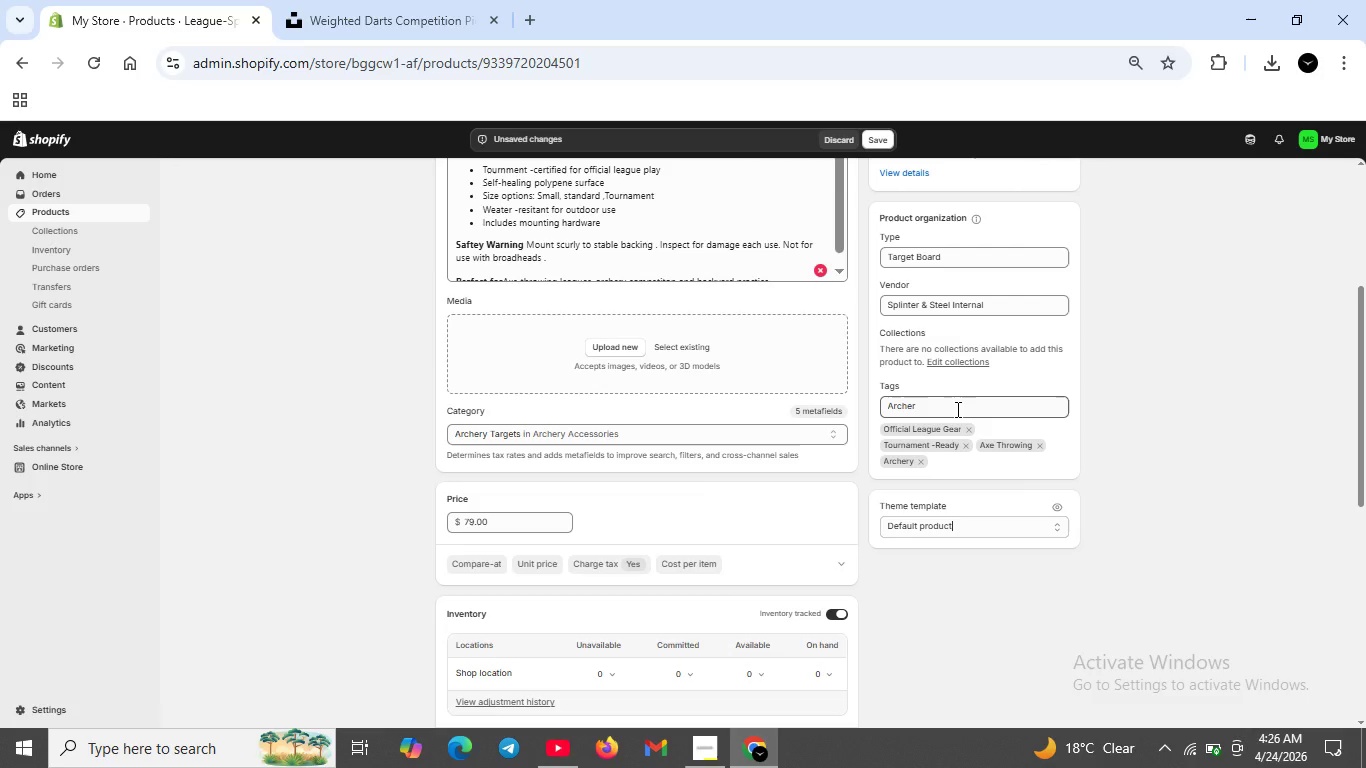 
wait(12.74)
 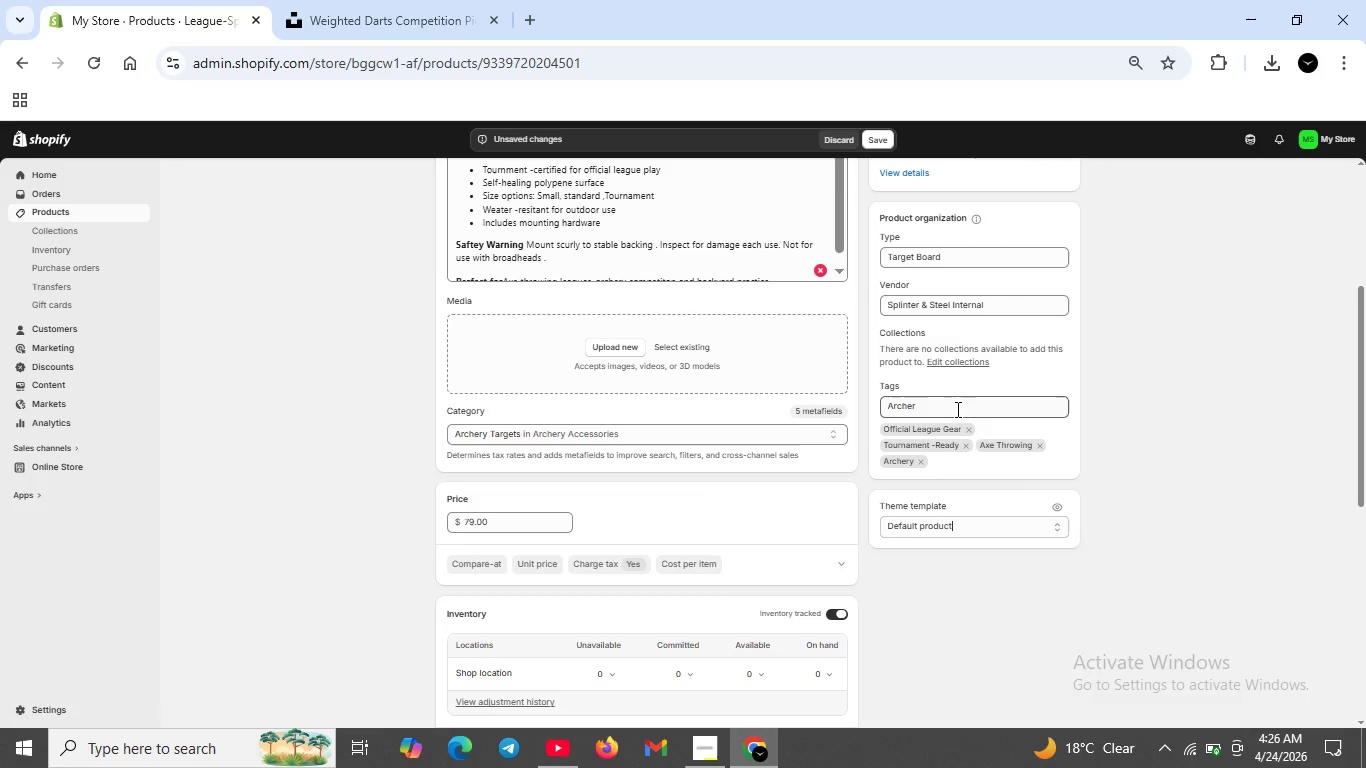 
scroll: coordinate [663, 470], scroll_direction: down, amount: 6.0
 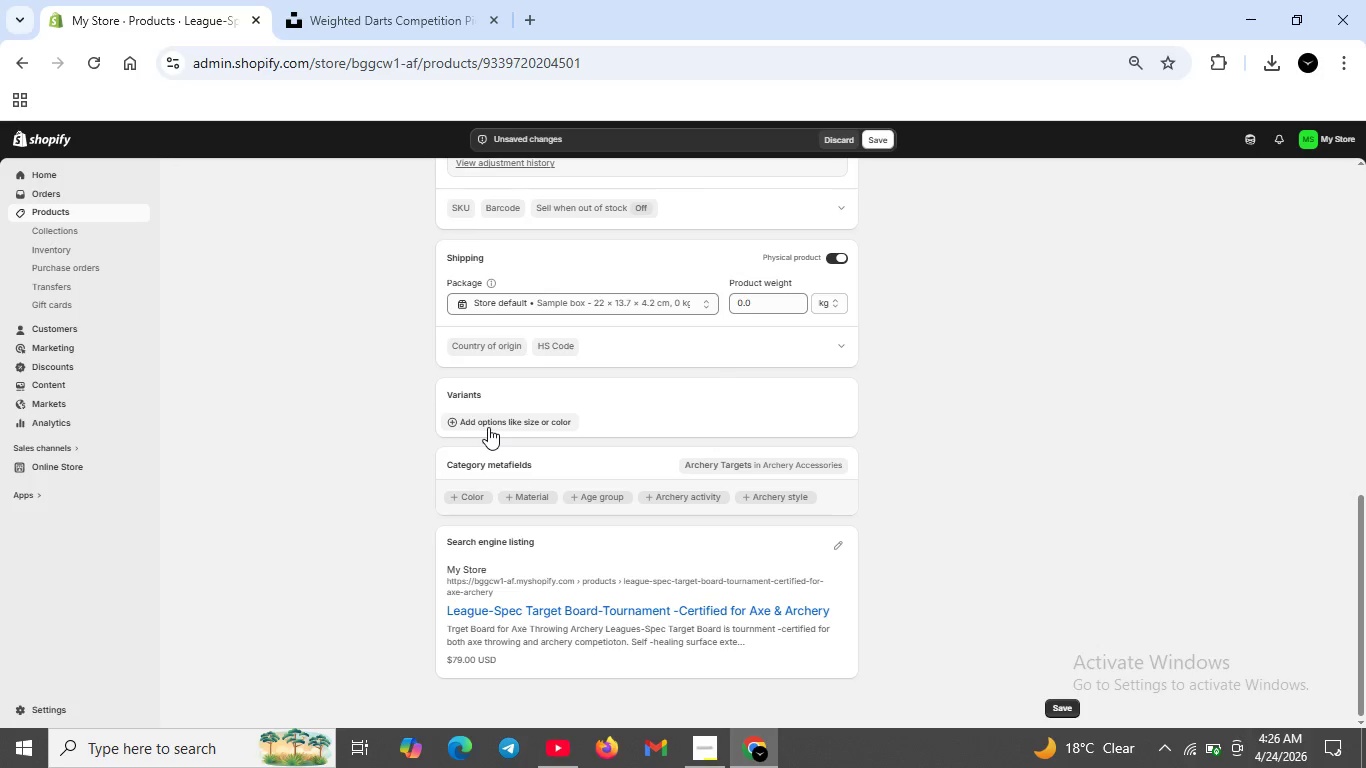 
left_click([488, 427])
 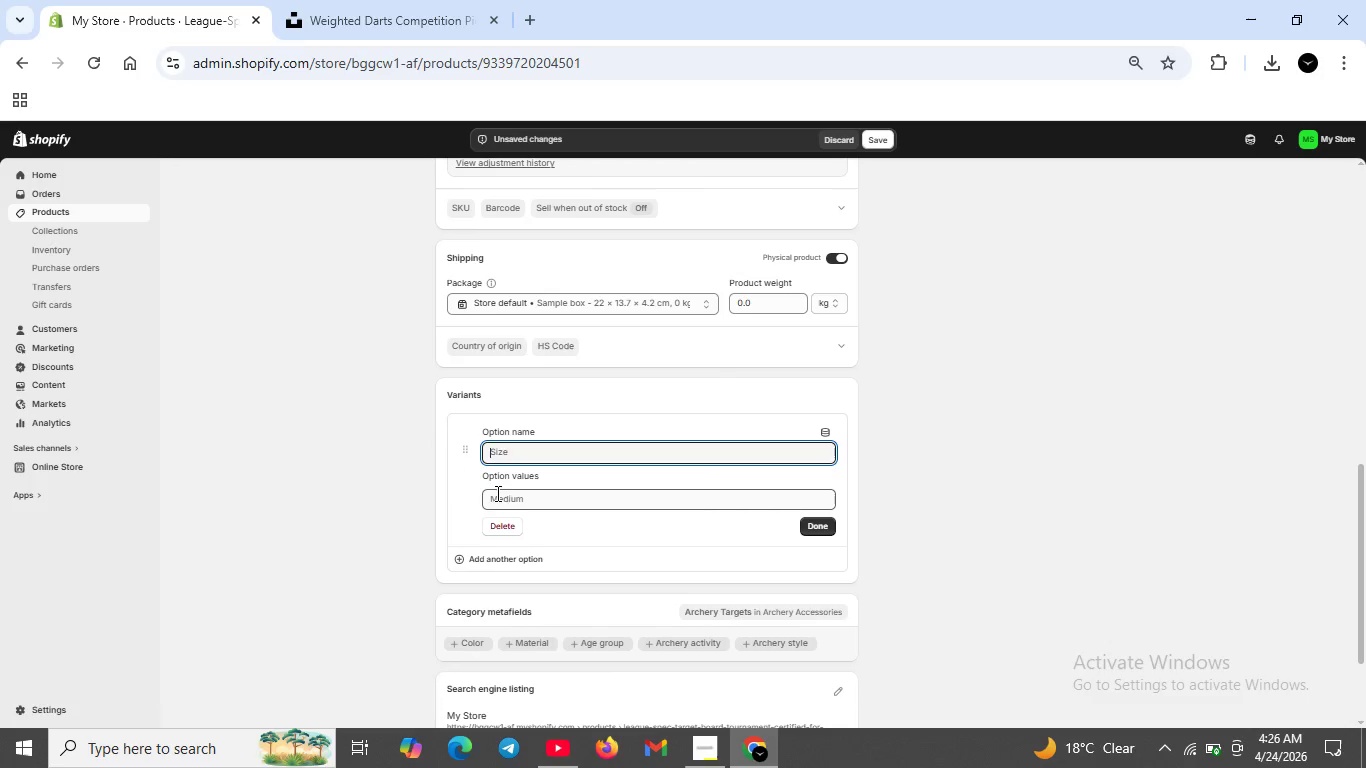 
left_click([514, 451])
 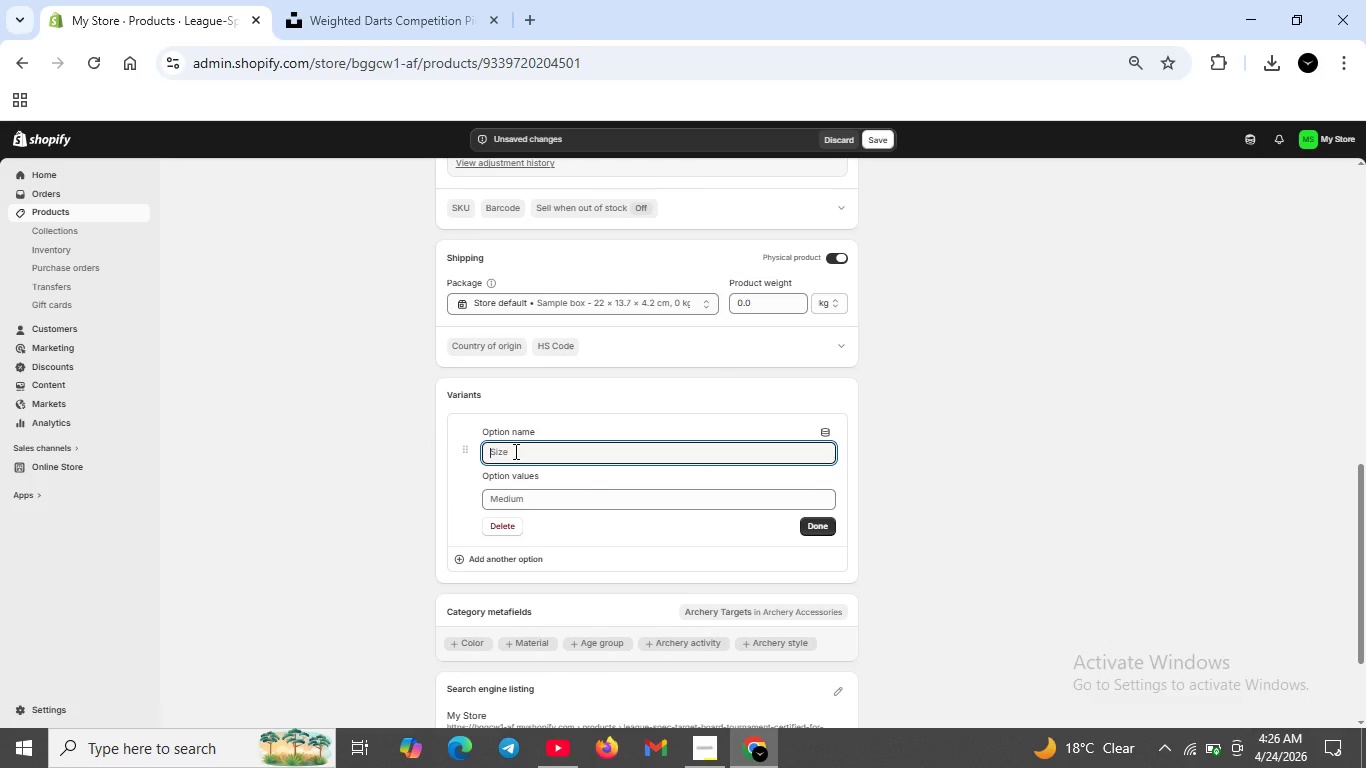 
type(Board Size )
 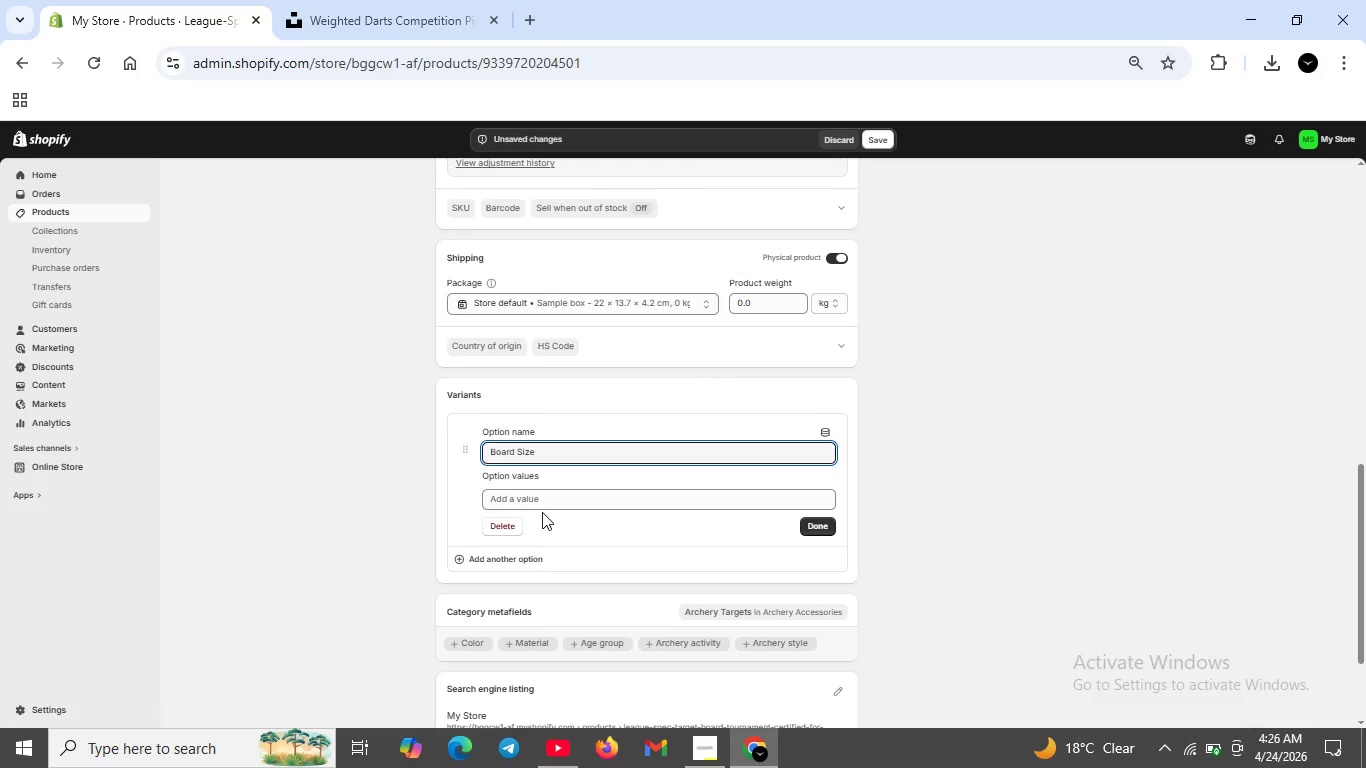 
double_click([545, 502])
 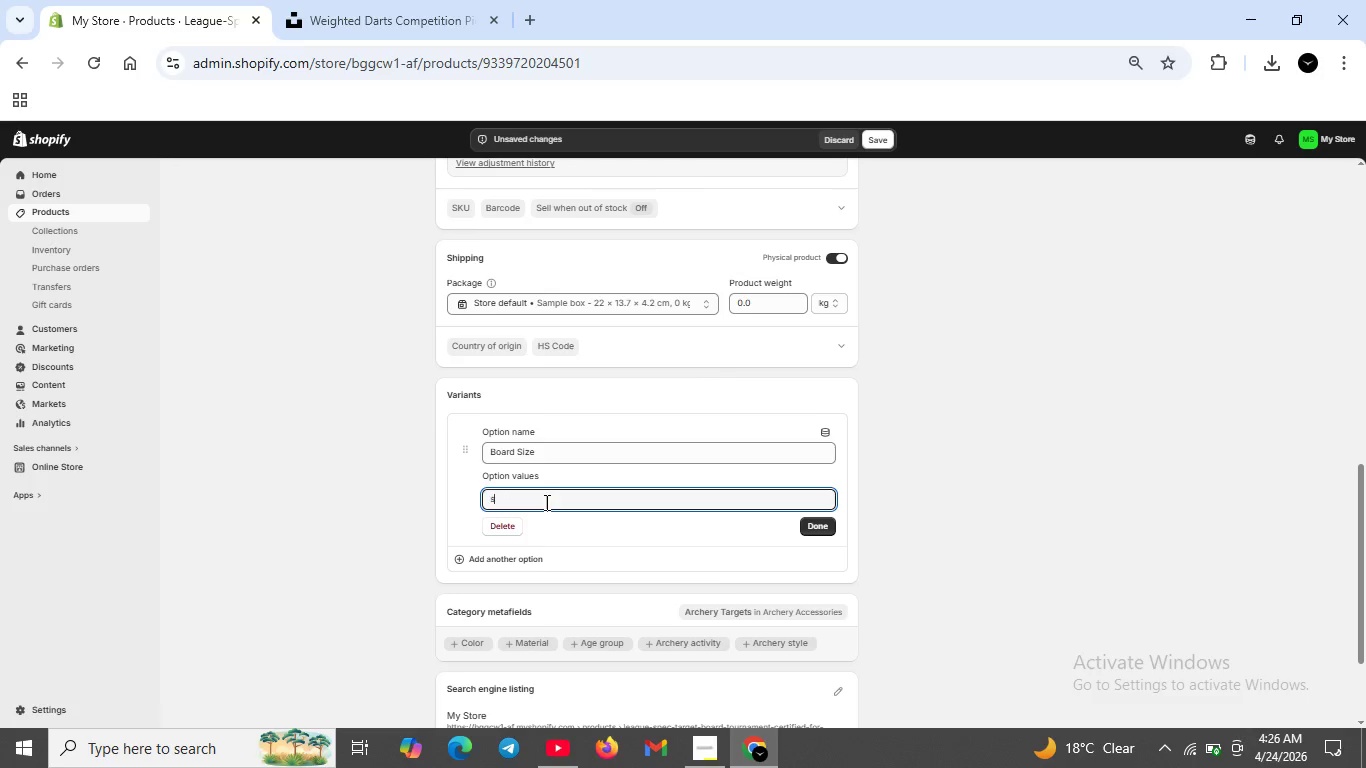 
type(small)
 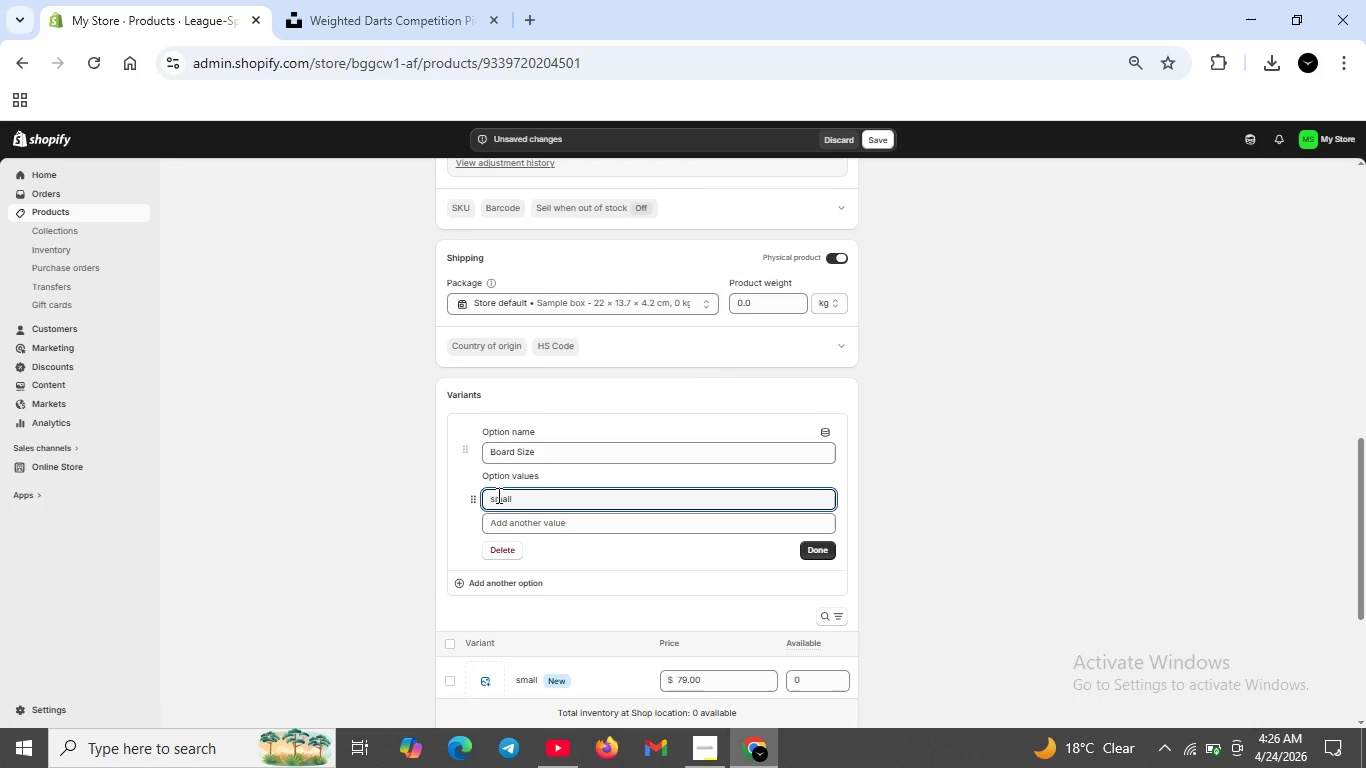 
left_click([498, 495])
 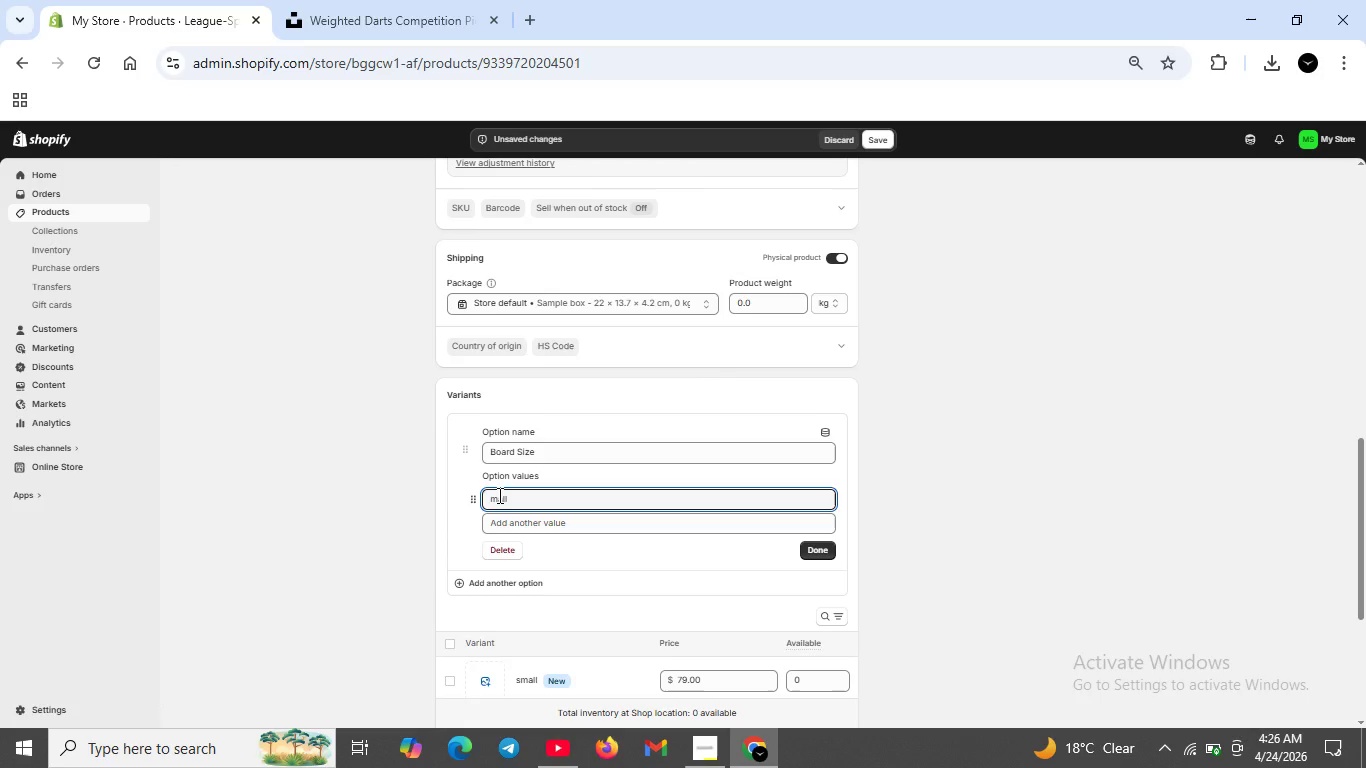 
key(Backspace)
 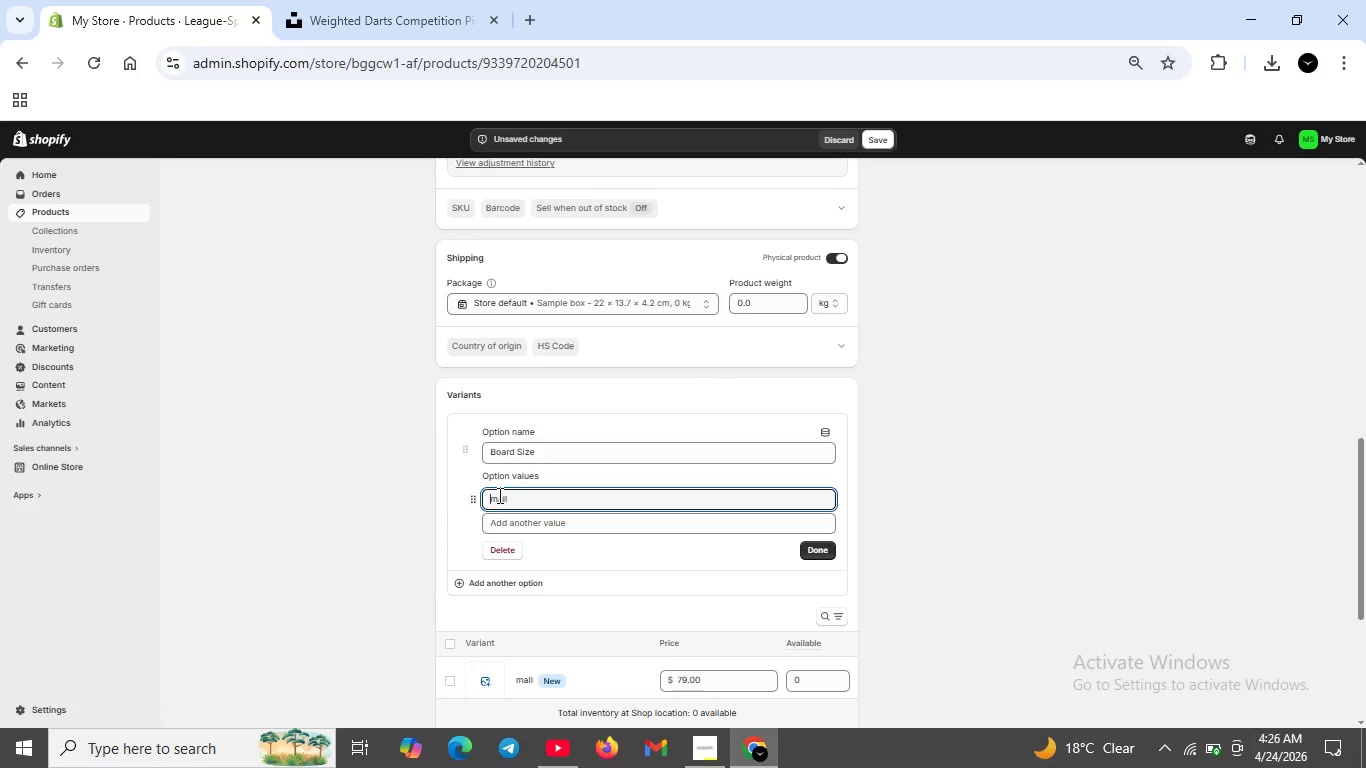 
key(CapsLock)
 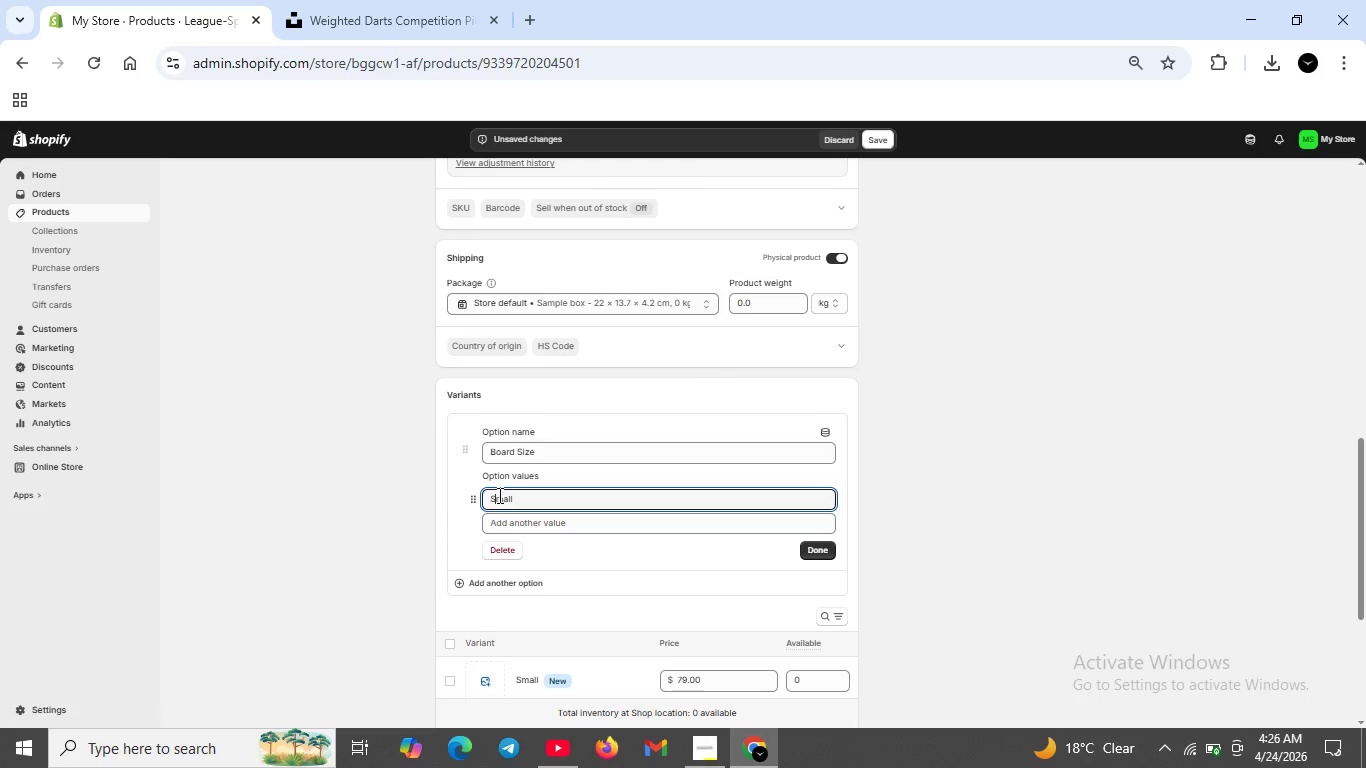 
key(S)
 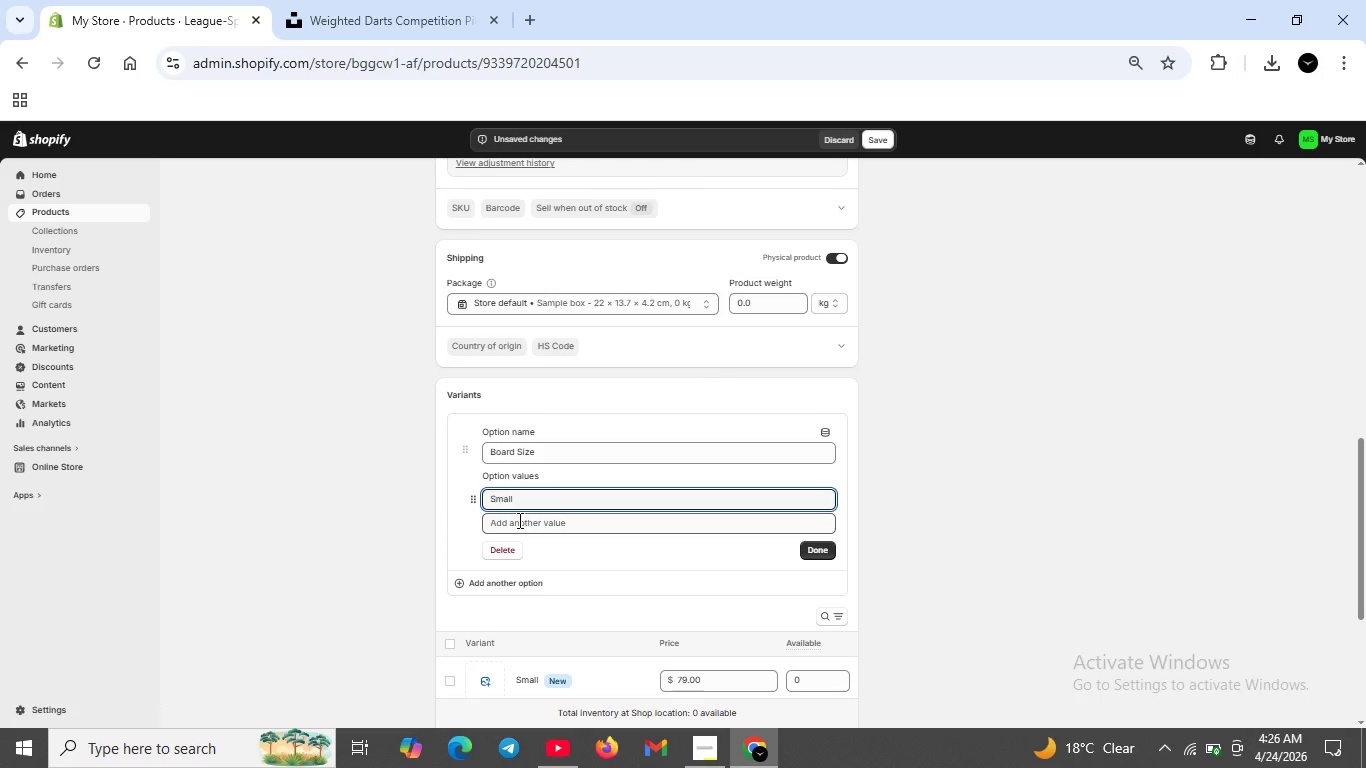 
left_click([518, 522])
 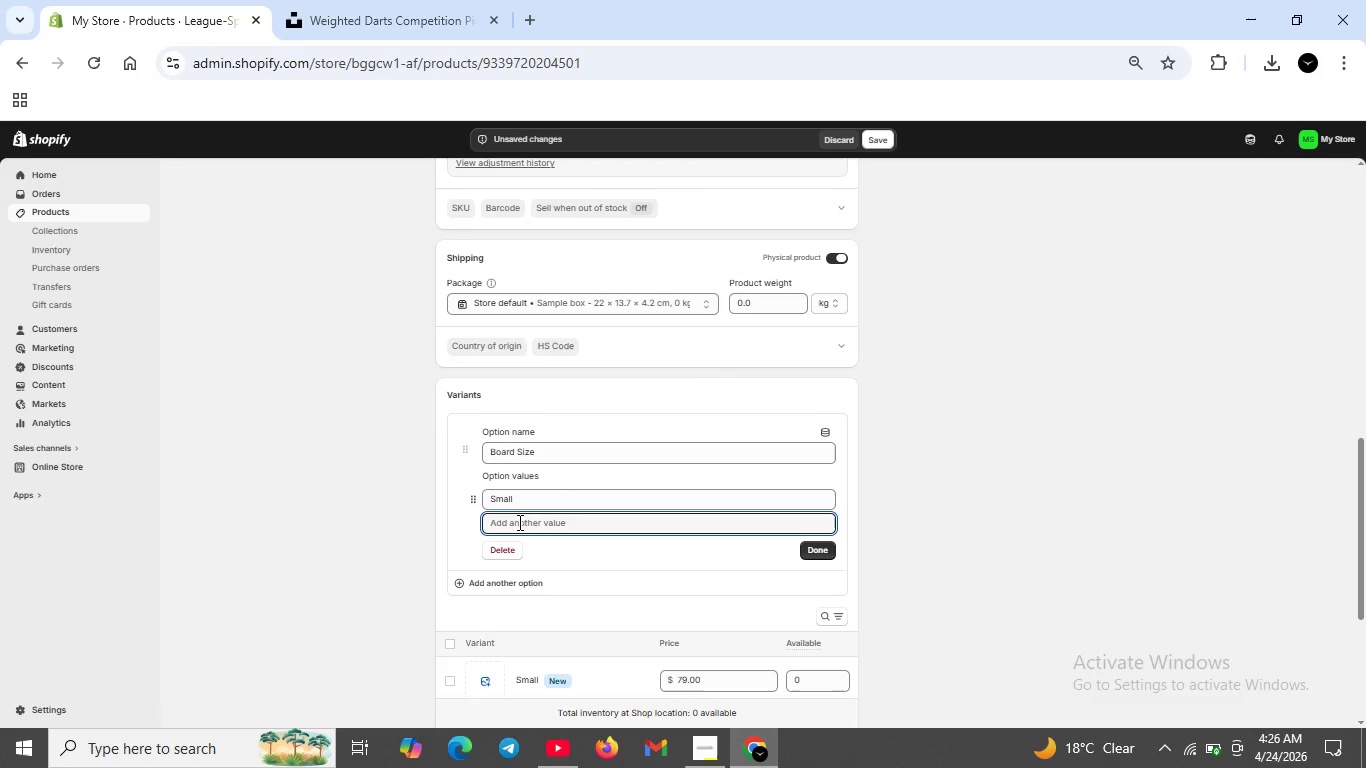 
type(Stanfd)
key(Backspace)
key(Backspace)
type(dard)
 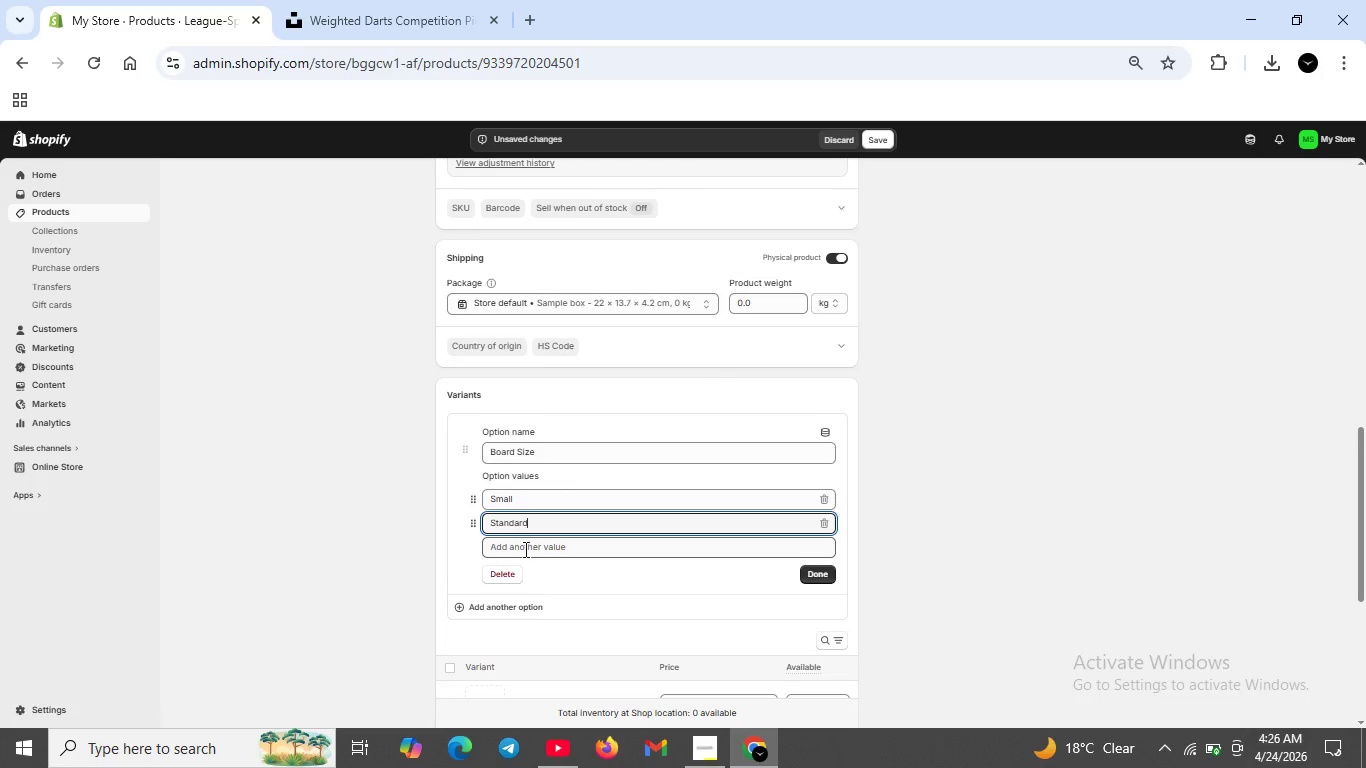 
left_click([522, 553])
 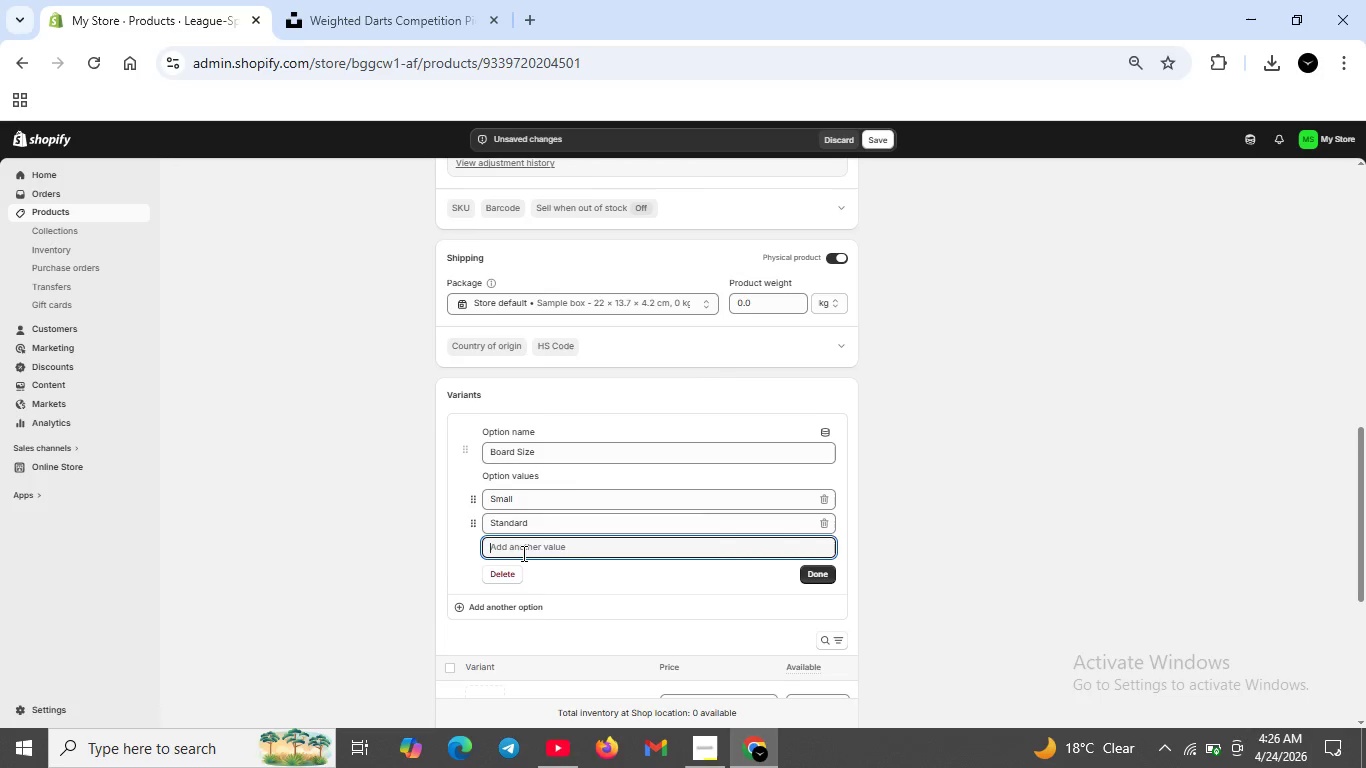 
type(Tournamen)
key(Backspace)
key(Backspace)
type(ent)
 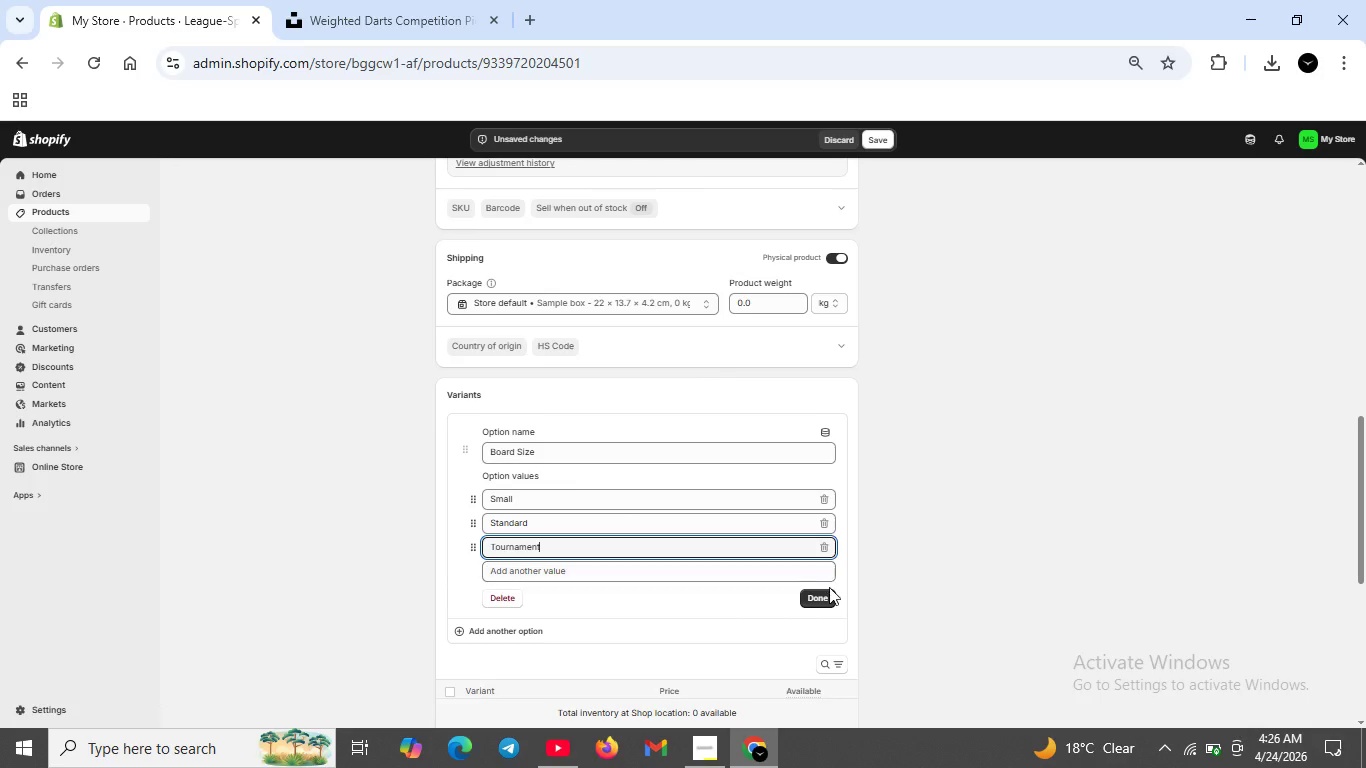 
left_click([824, 598])
 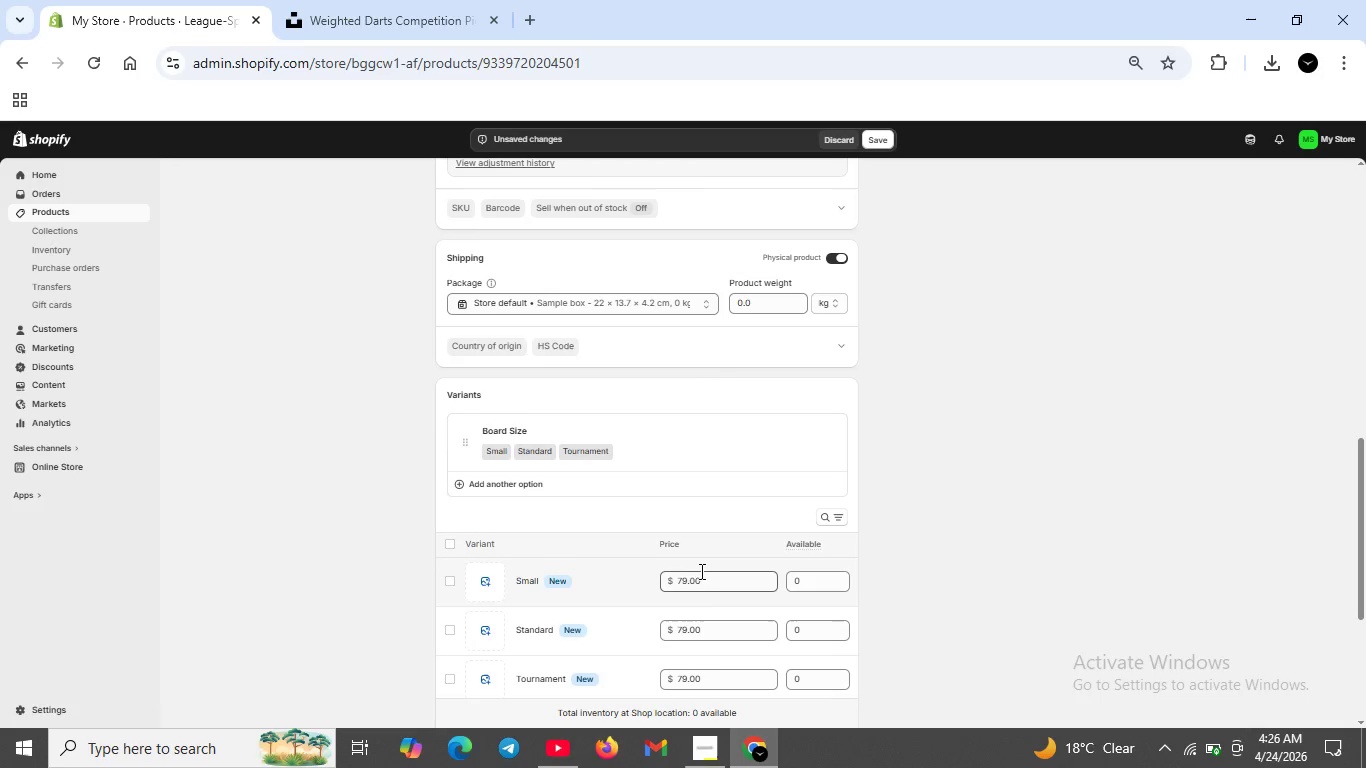 
wait(5.38)
 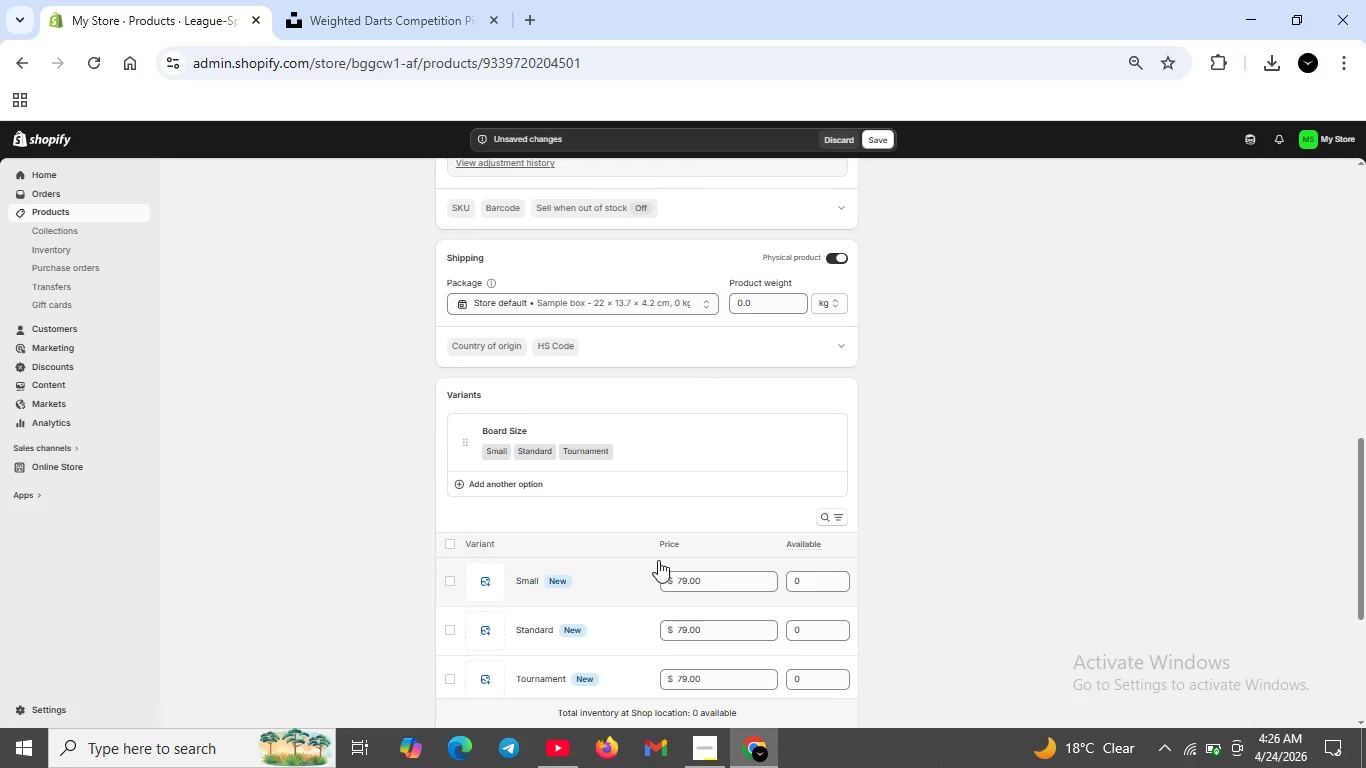 
double_click([689, 582])
 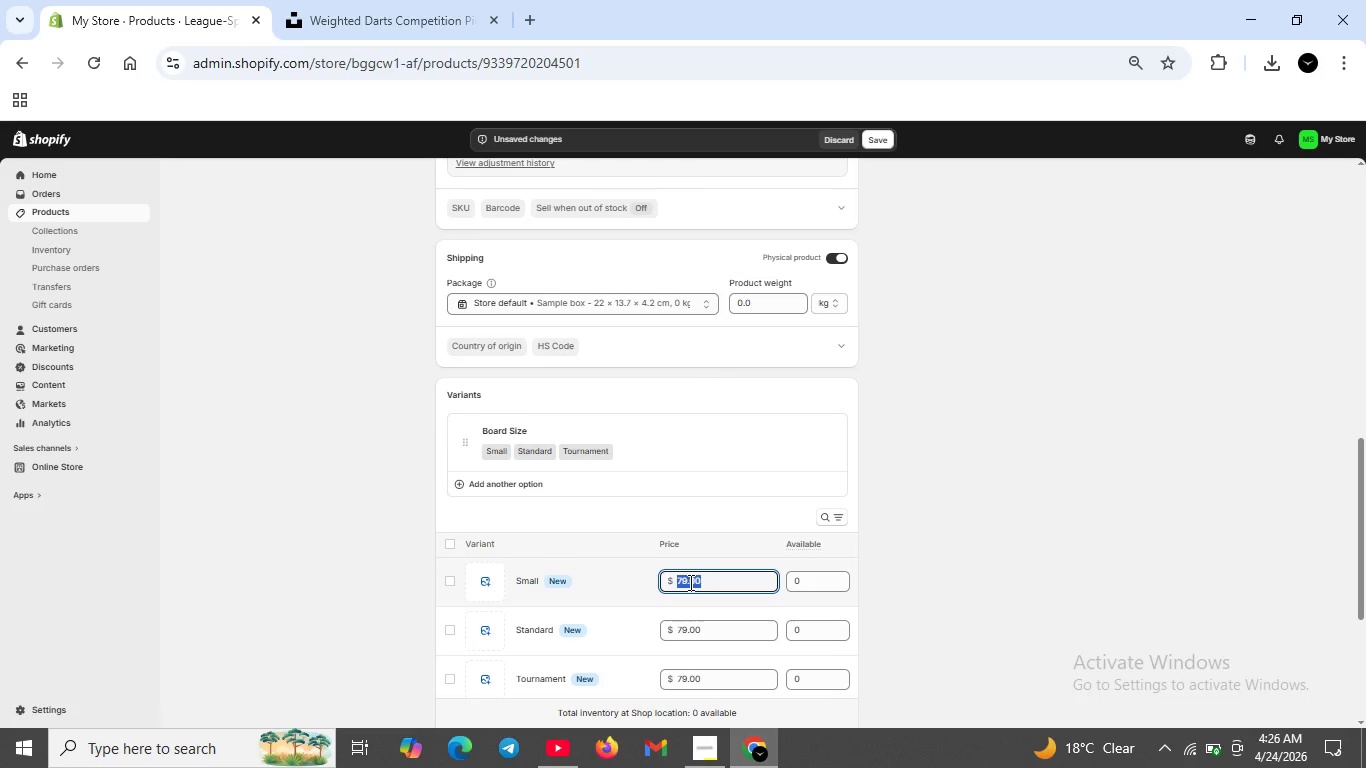 
key(Backspace)
type(59)
 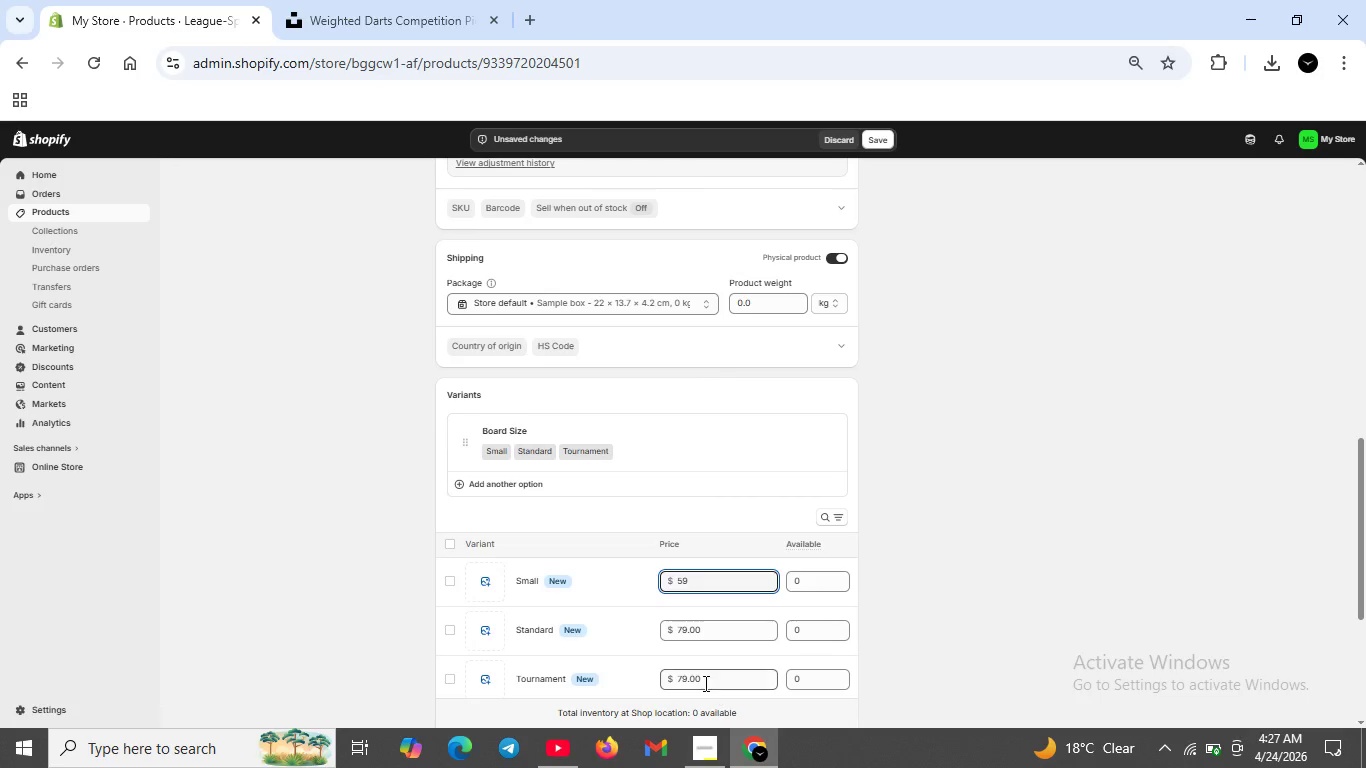 
left_click([683, 682])
 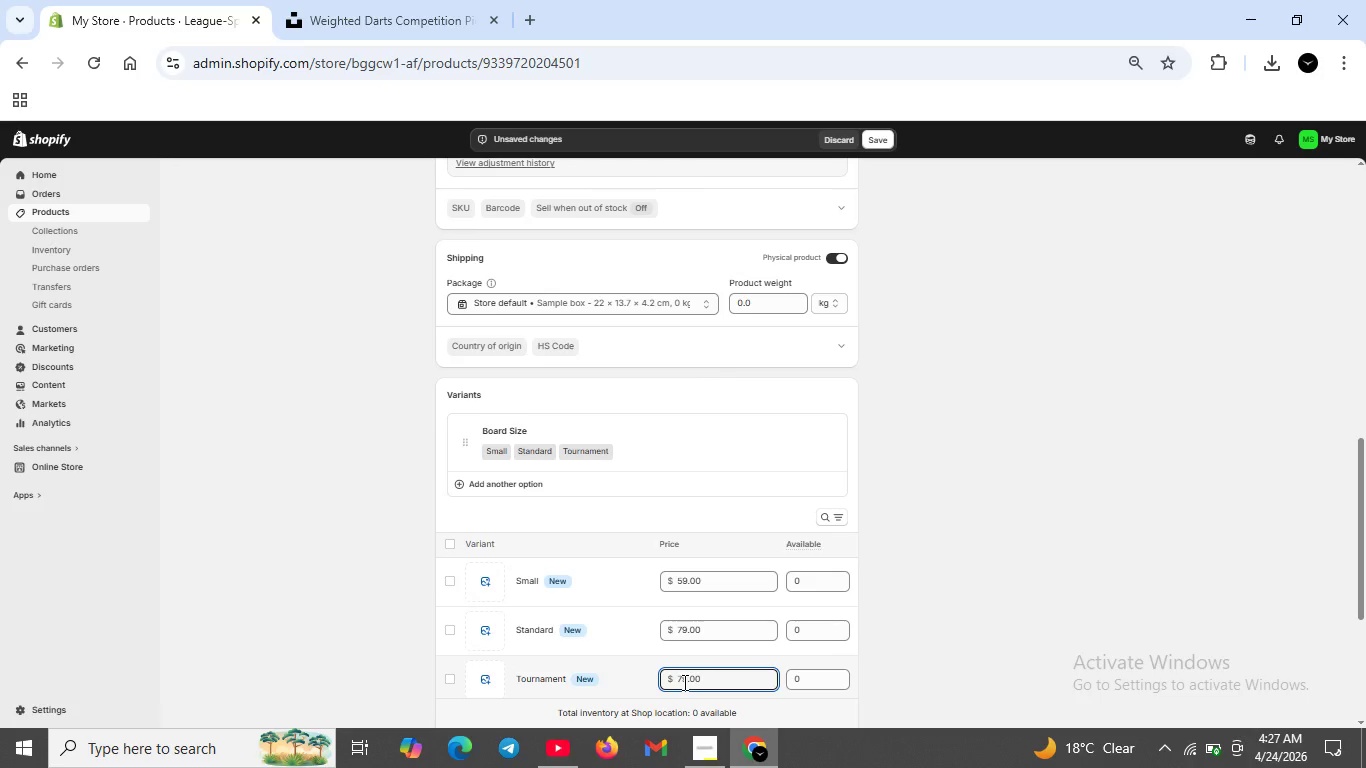 
key(Backspace)
 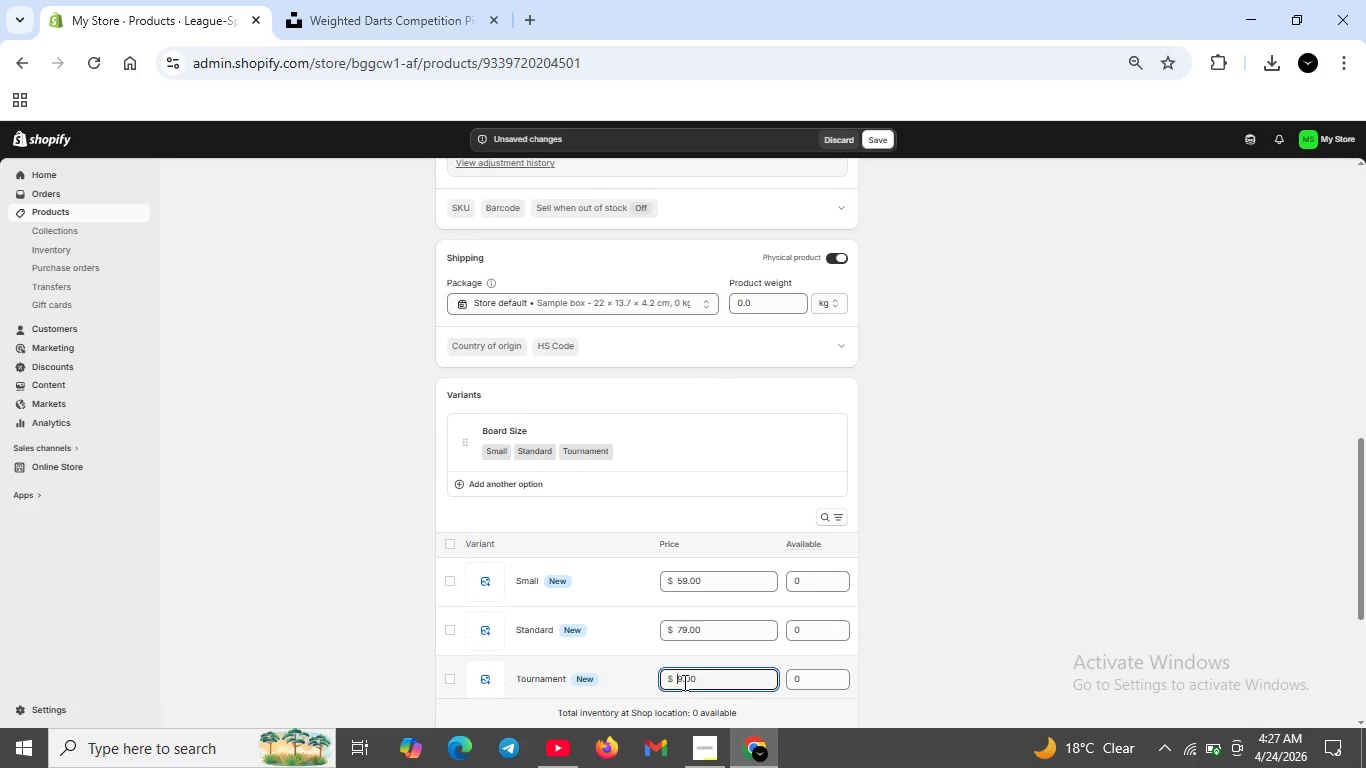 
key(9)
 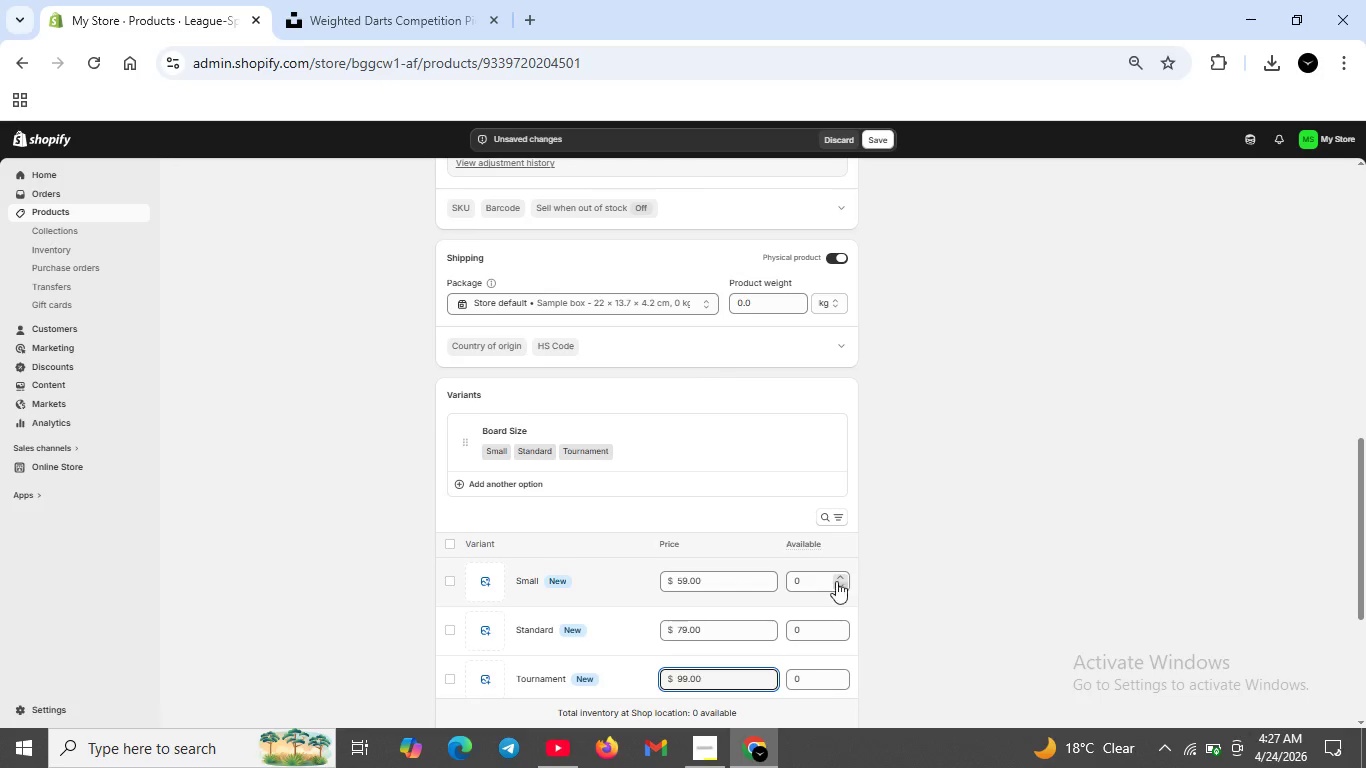 
left_click([818, 582])
 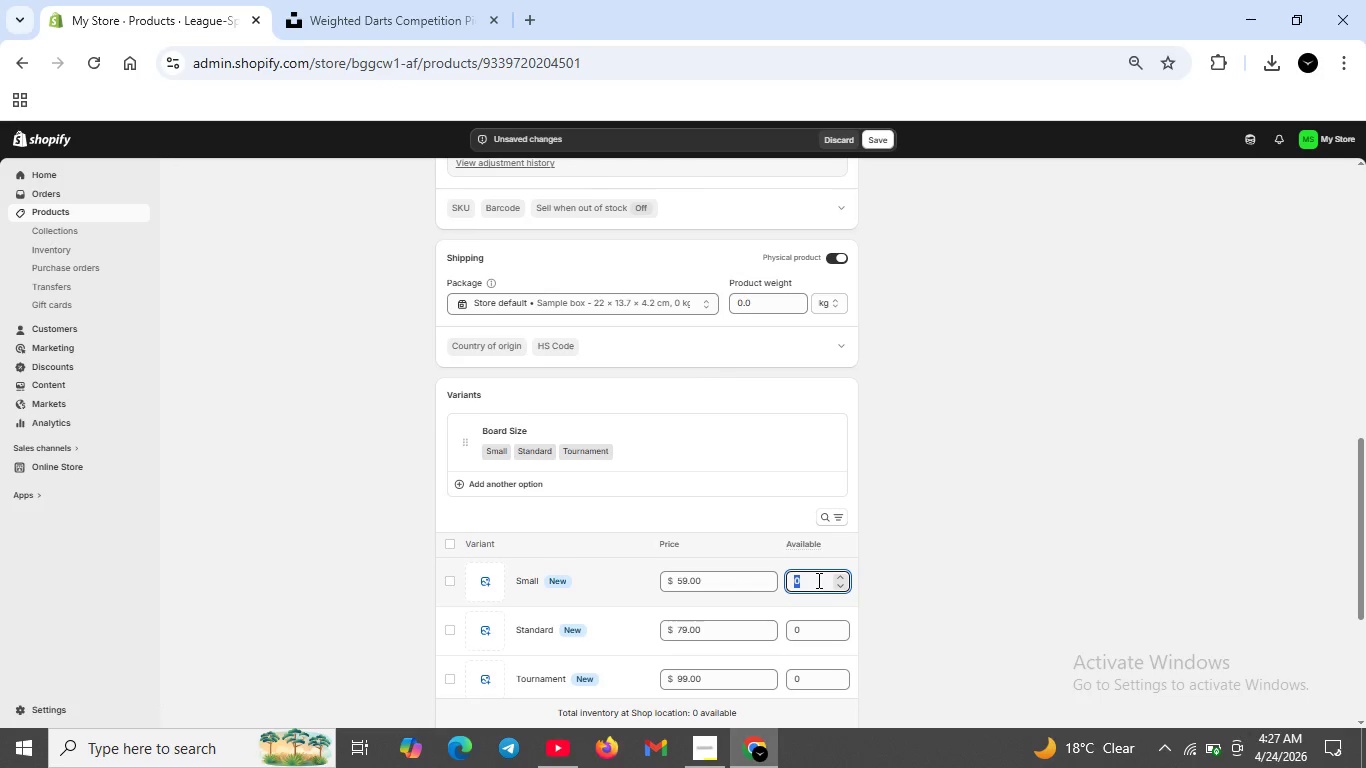 
key(Backspace)
type(15)
 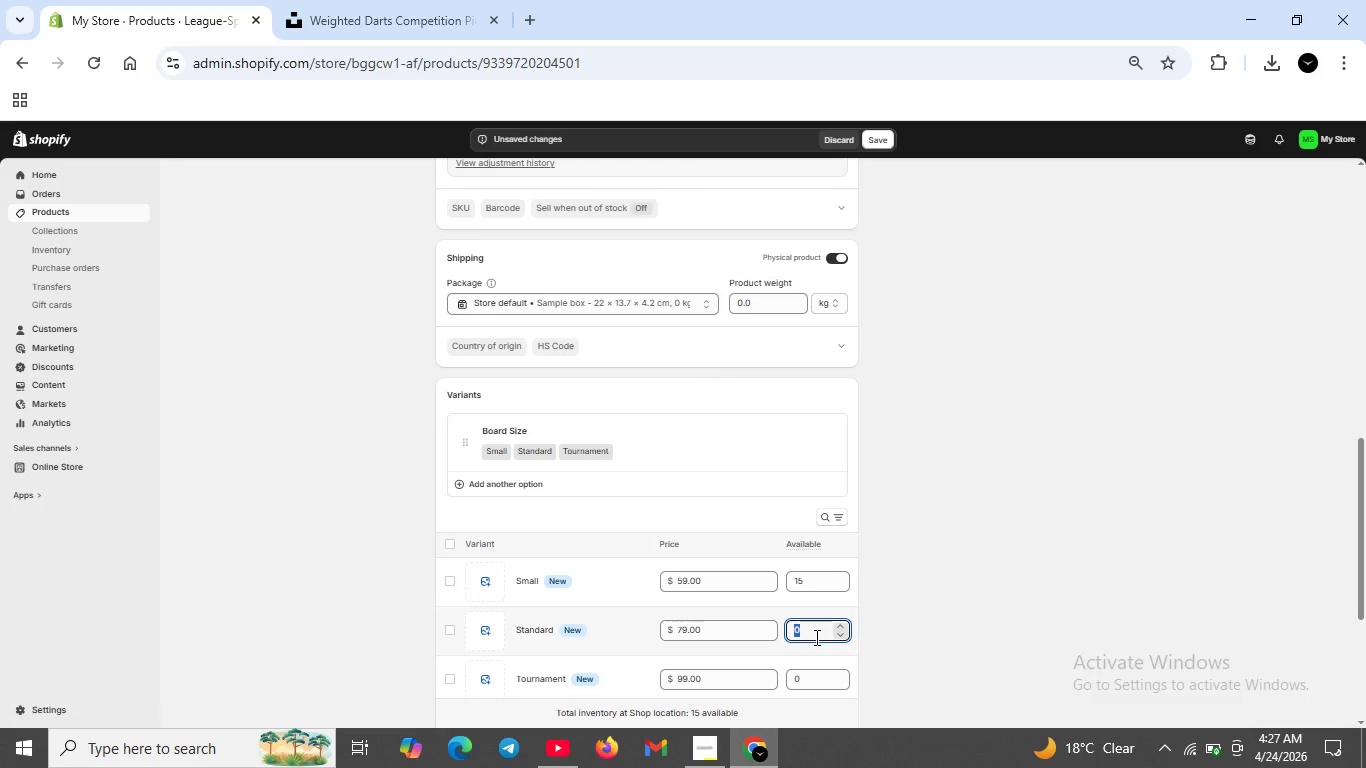 
key(Backspace)
type(20)
 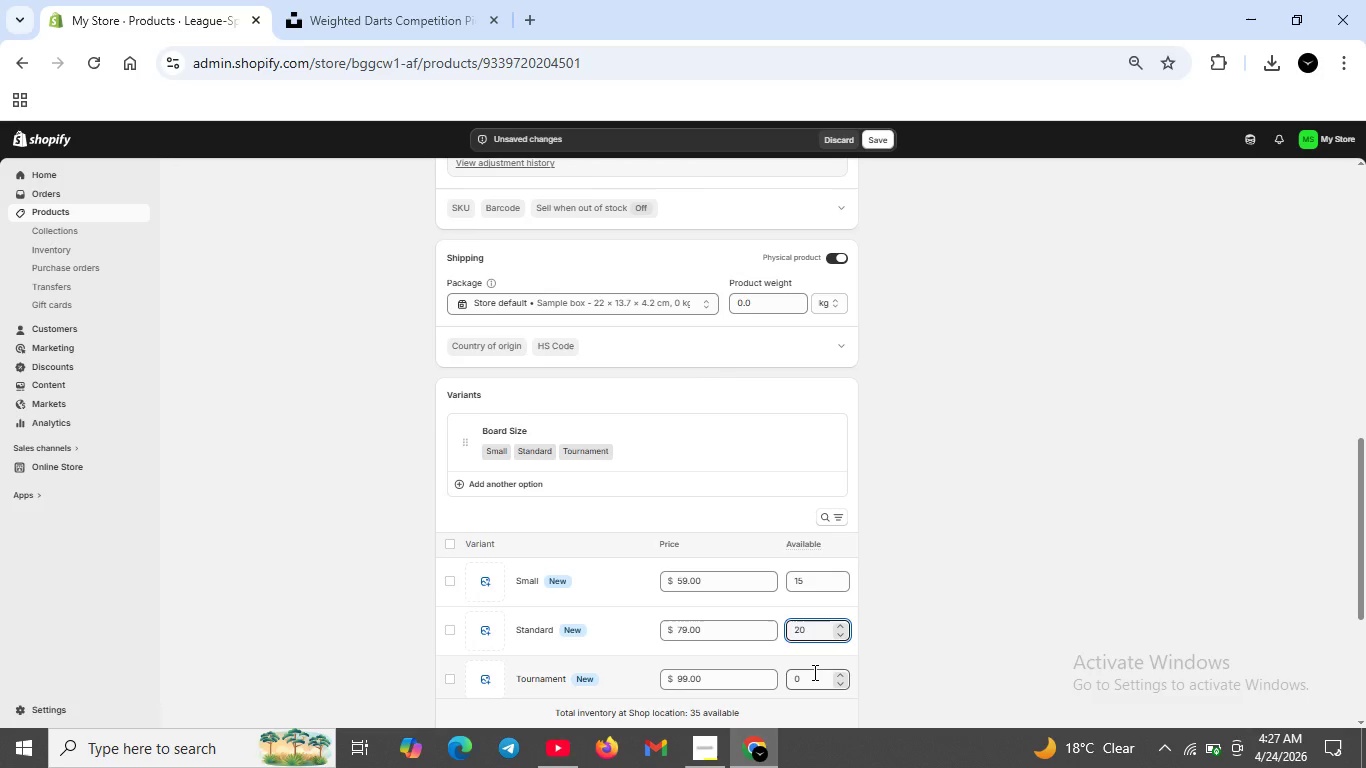 
double_click([813, 672])
 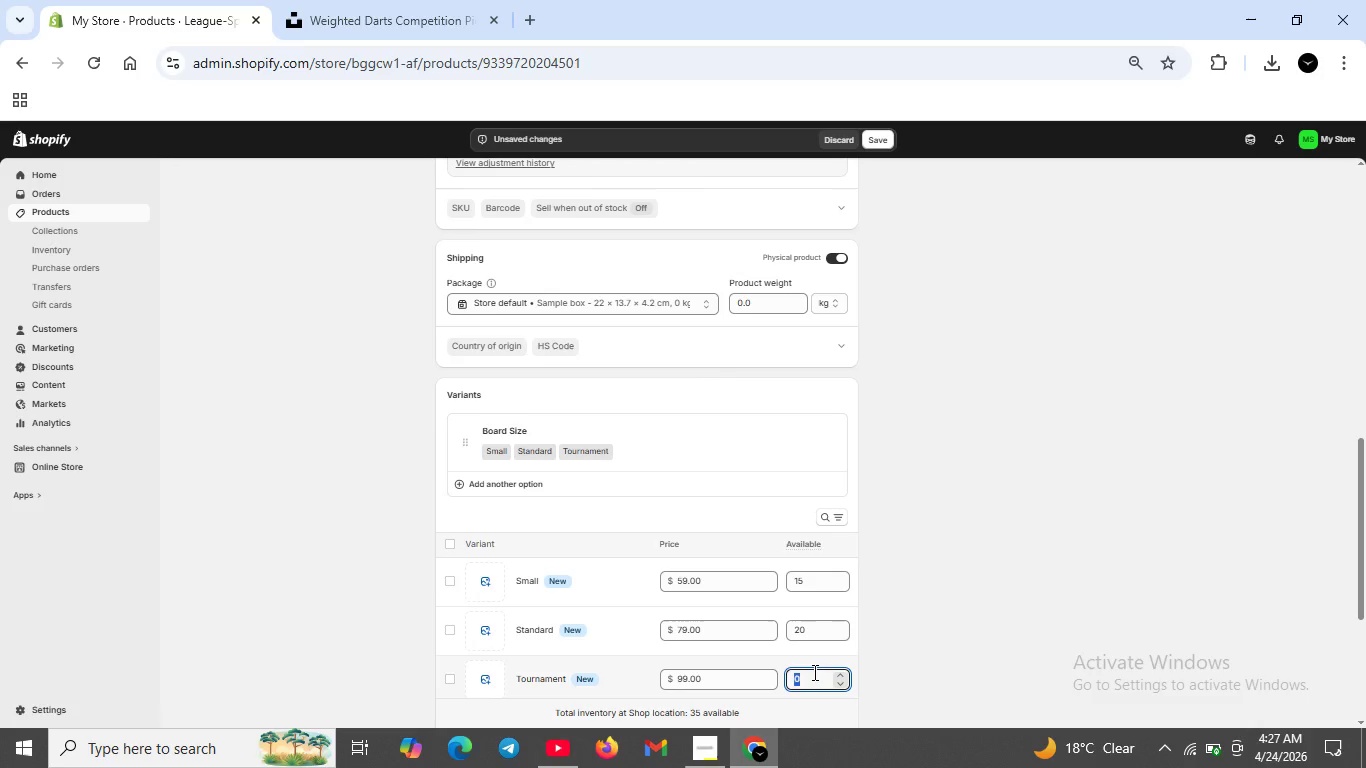 
key(Backspace)
type(10)
 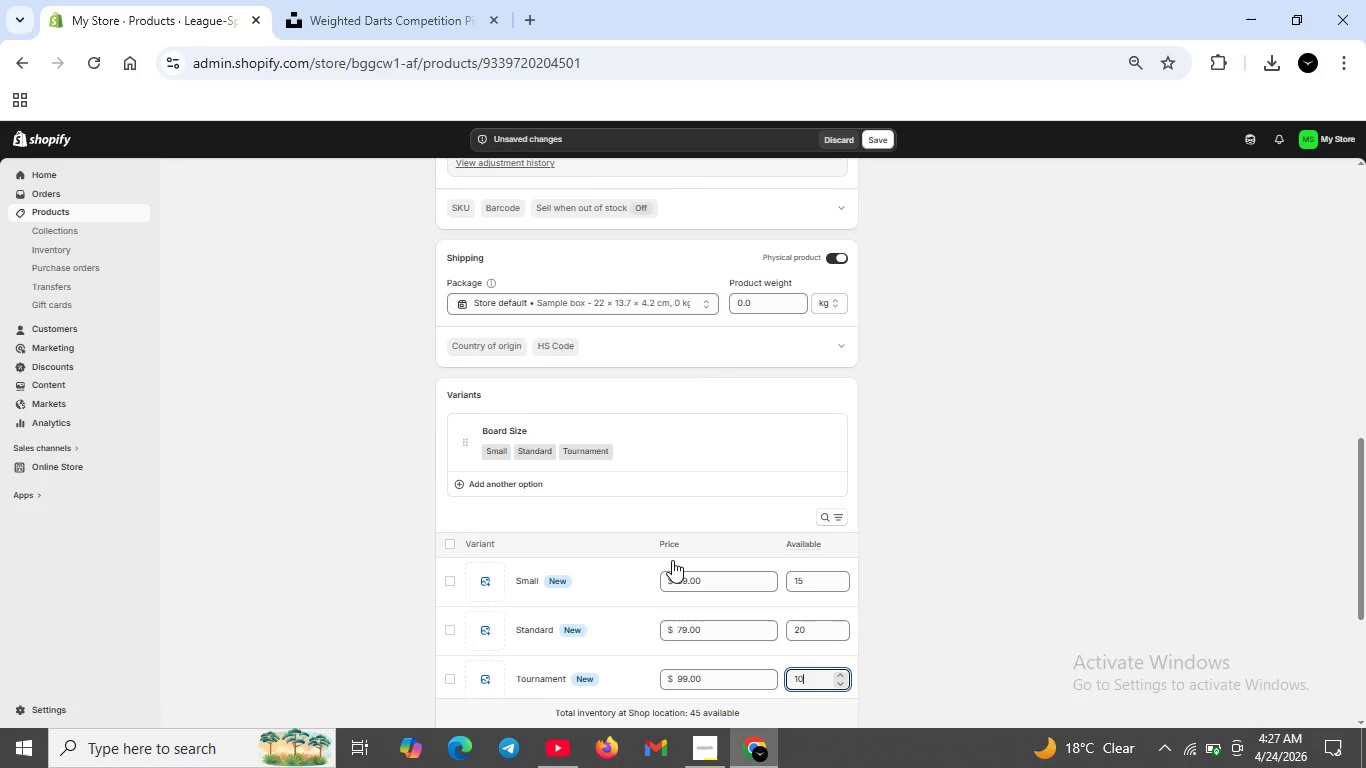 
scroll: coordinate [671, 560], scroll_direction: down, amount: 1.0
 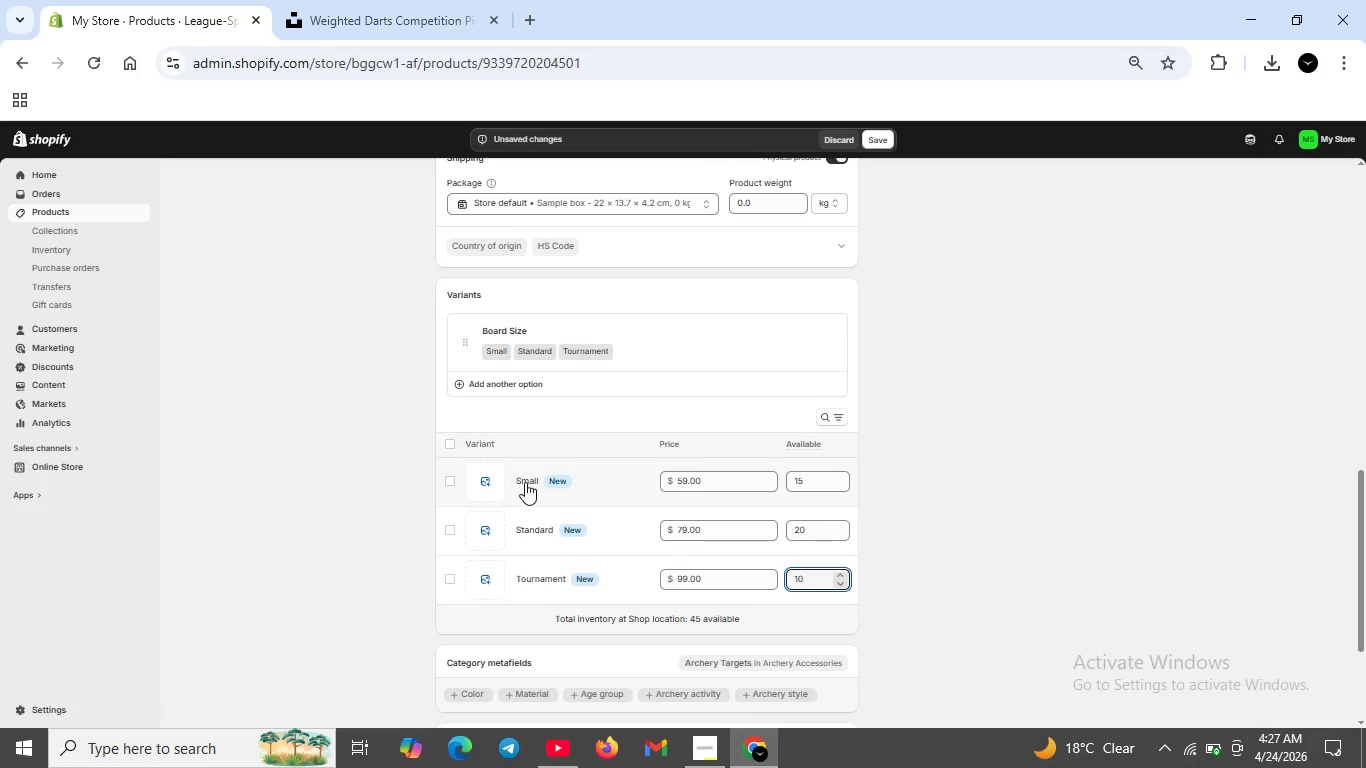 
left_click([525, 482])
 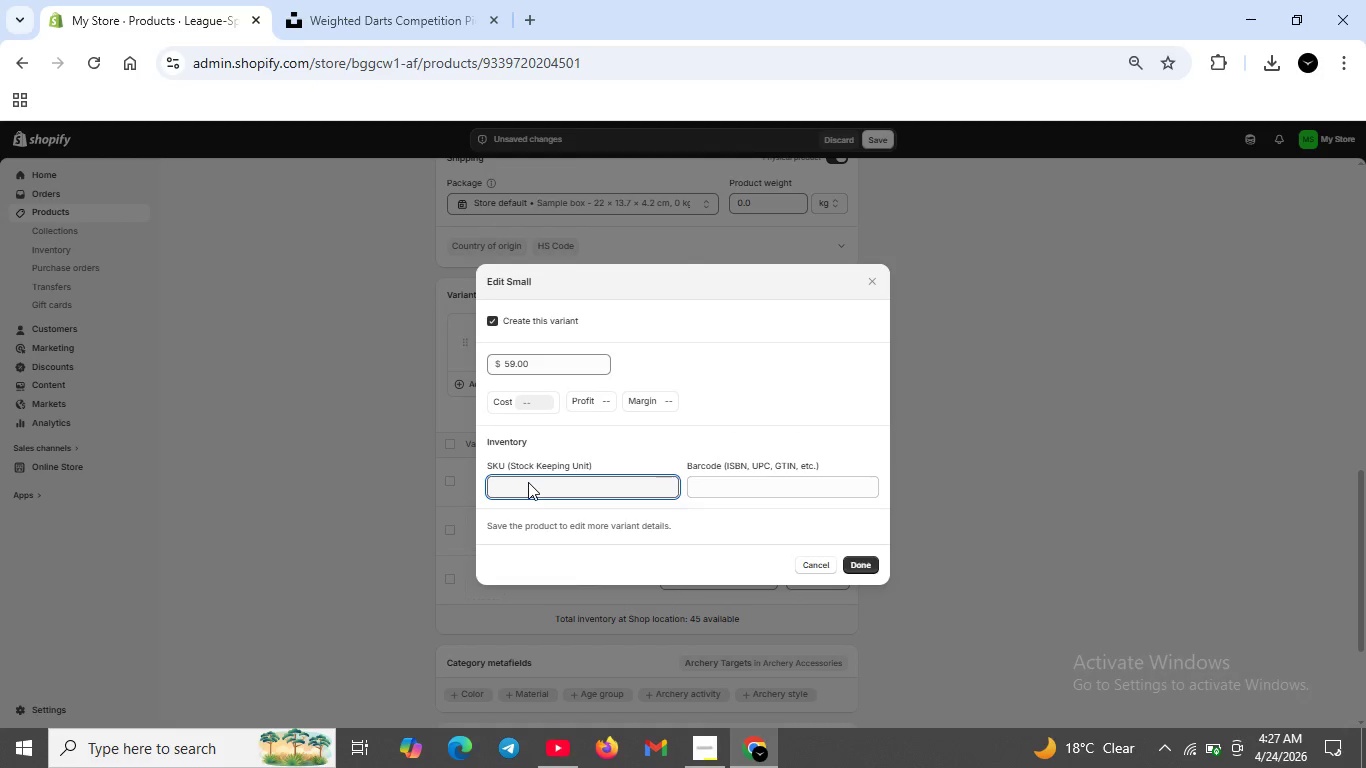 
type(SPN-BRD-STD-)
key(Backspace)
key(Backspace)
key(Backspace)
type(ML)
 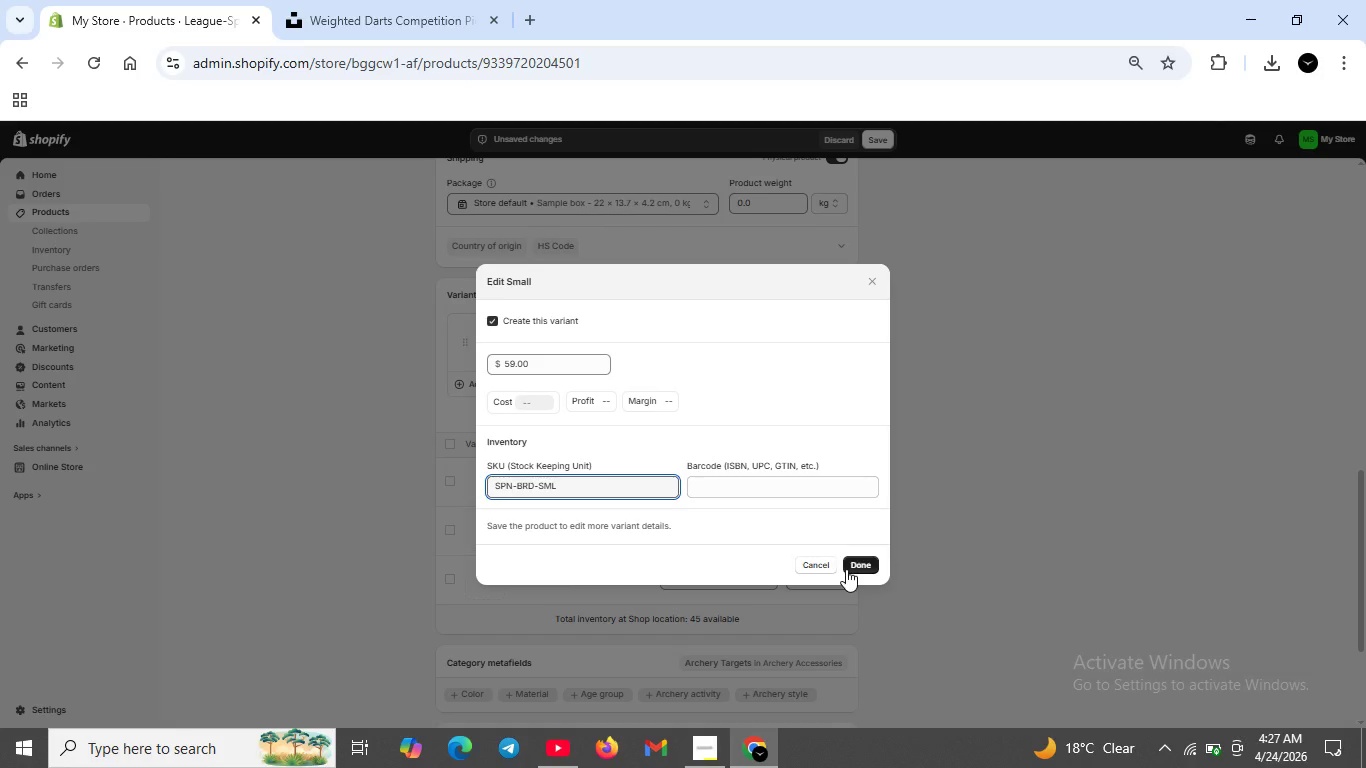 
left_click([858, 561])
 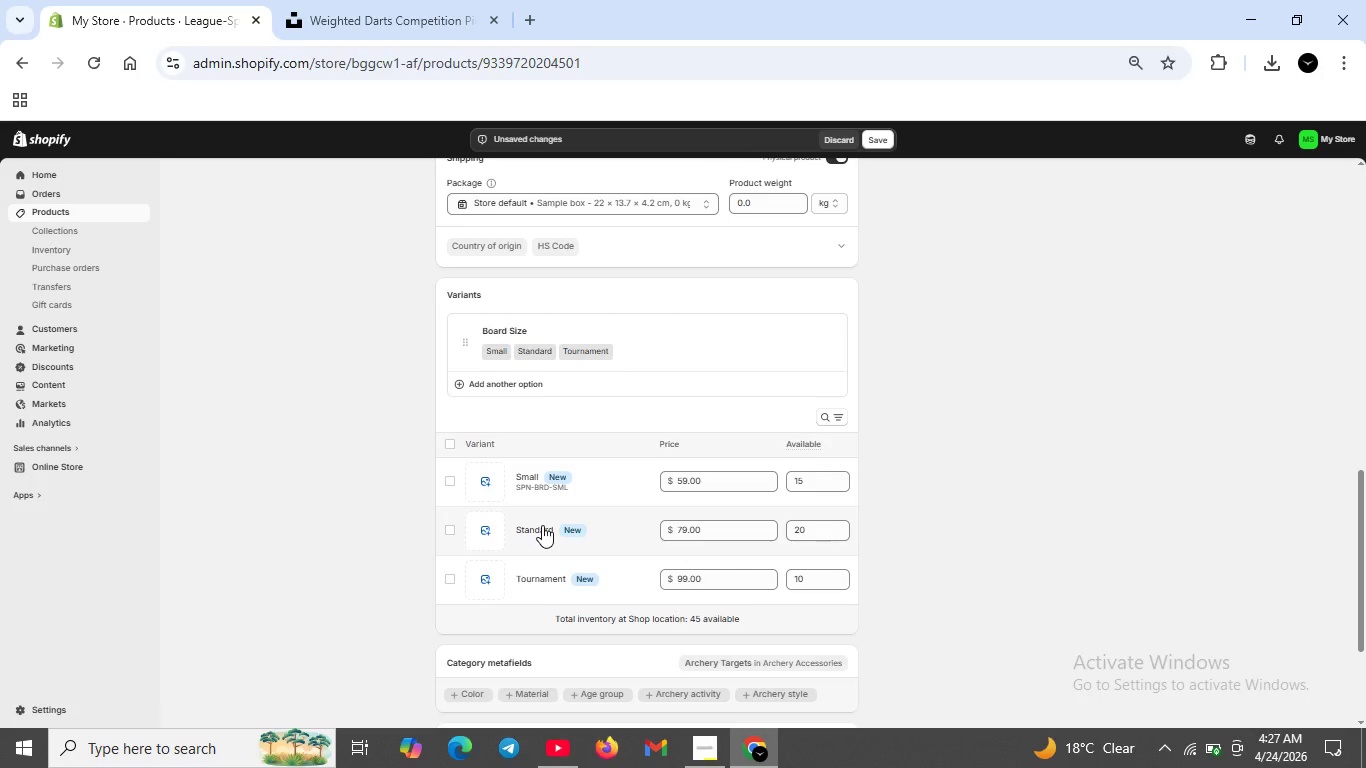 
left_click([541, 525])
 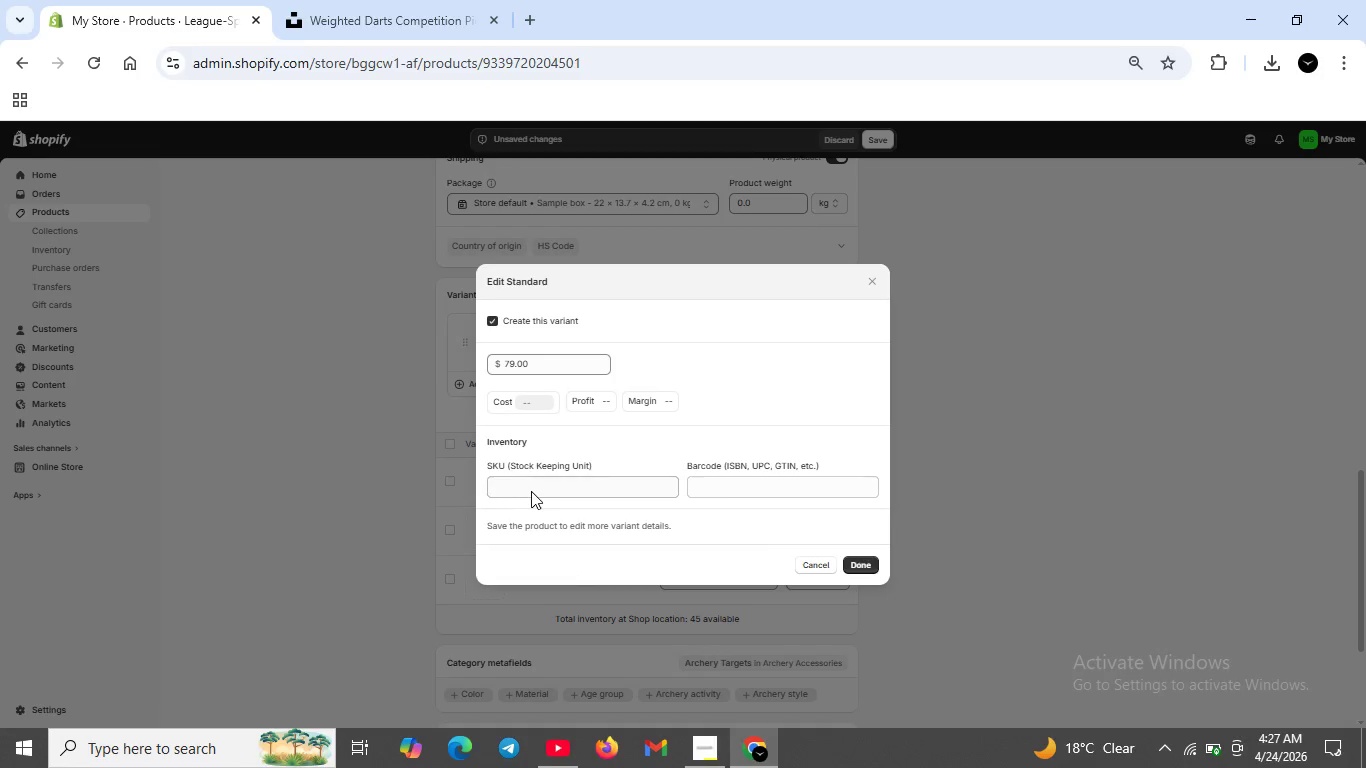 
left_click([535, 485])
 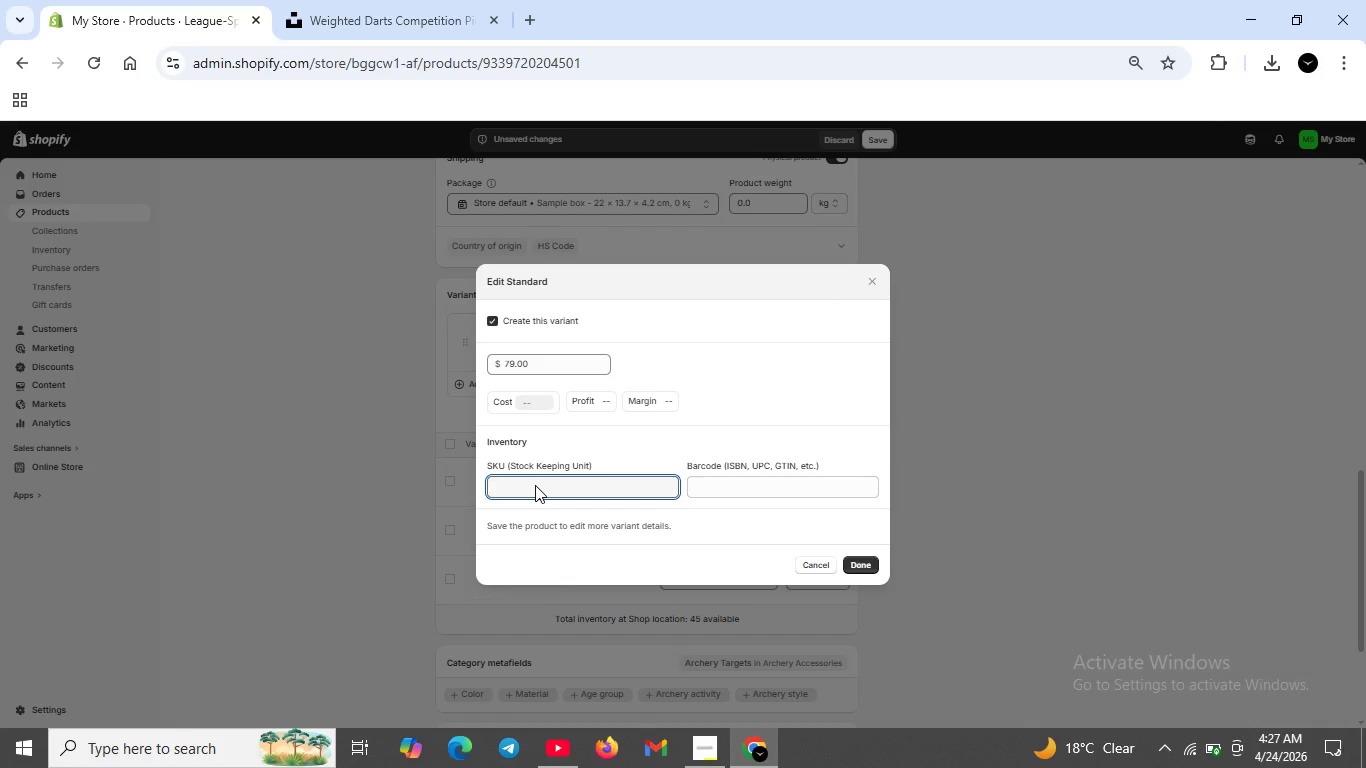 
type(SPN-BRD-STD)
 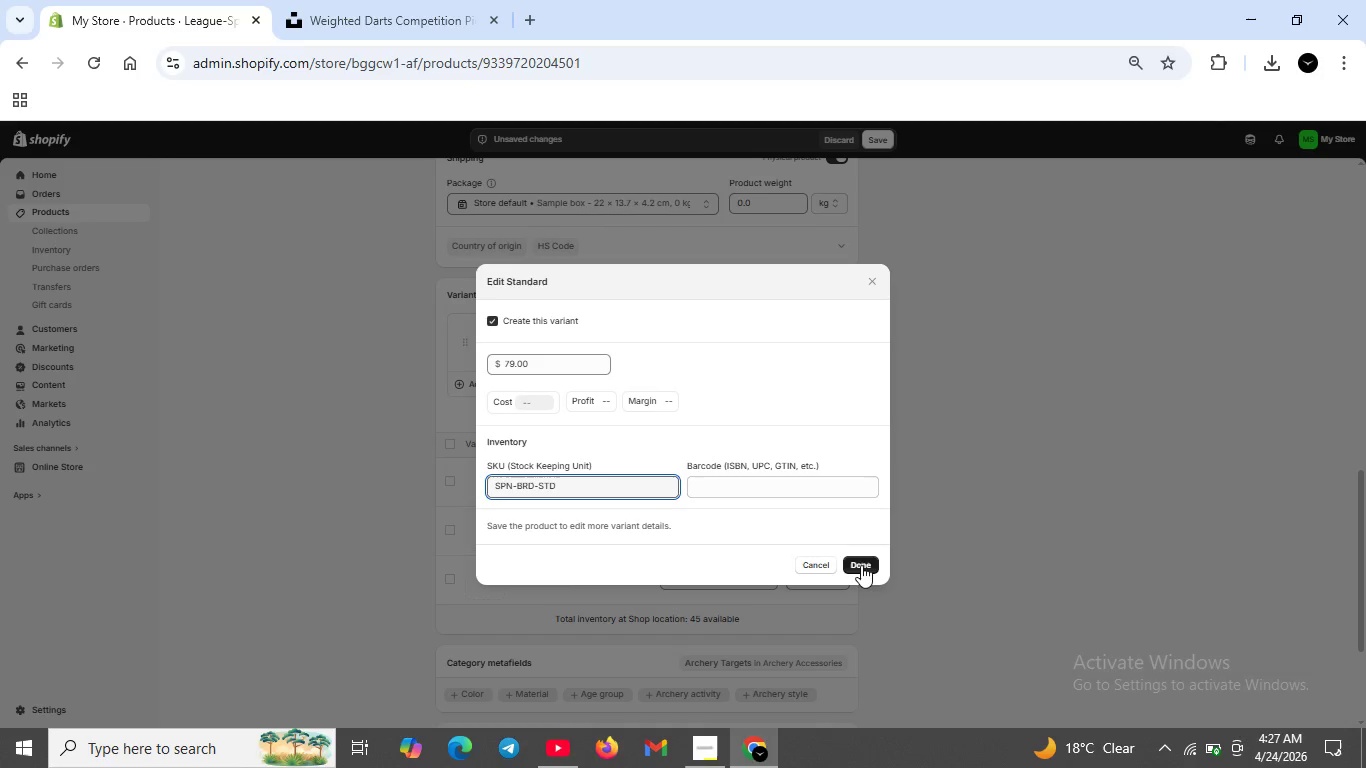 
left_click([861, 565])
 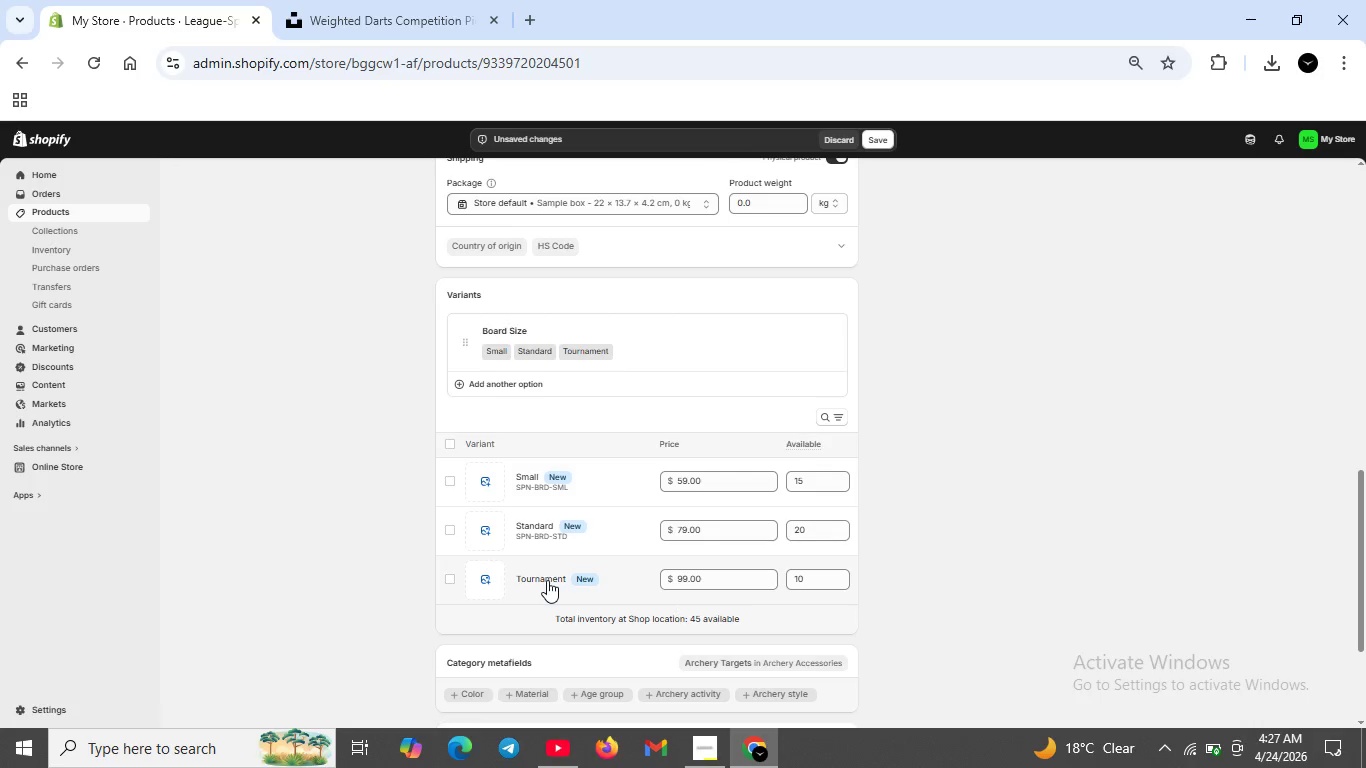 
left_click([547, 580])
 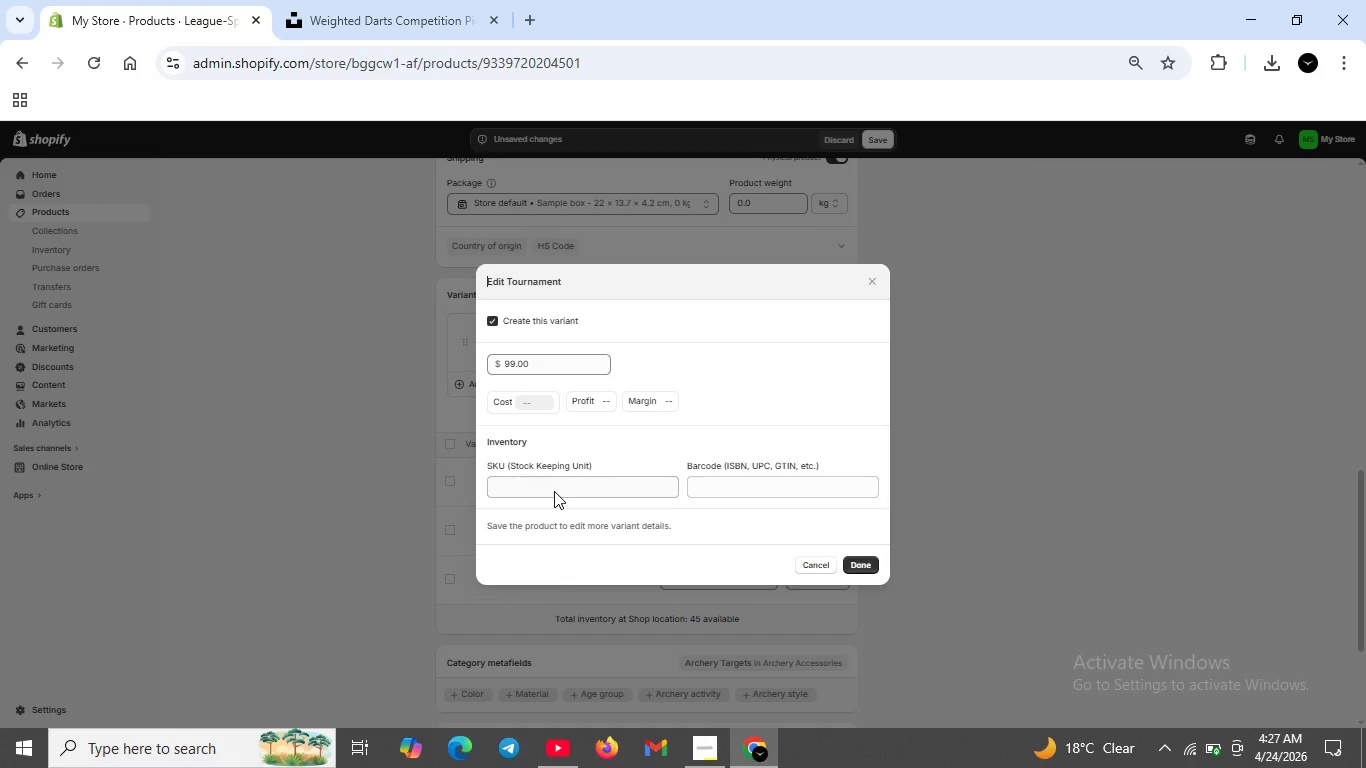 
left_click([554, 491])
 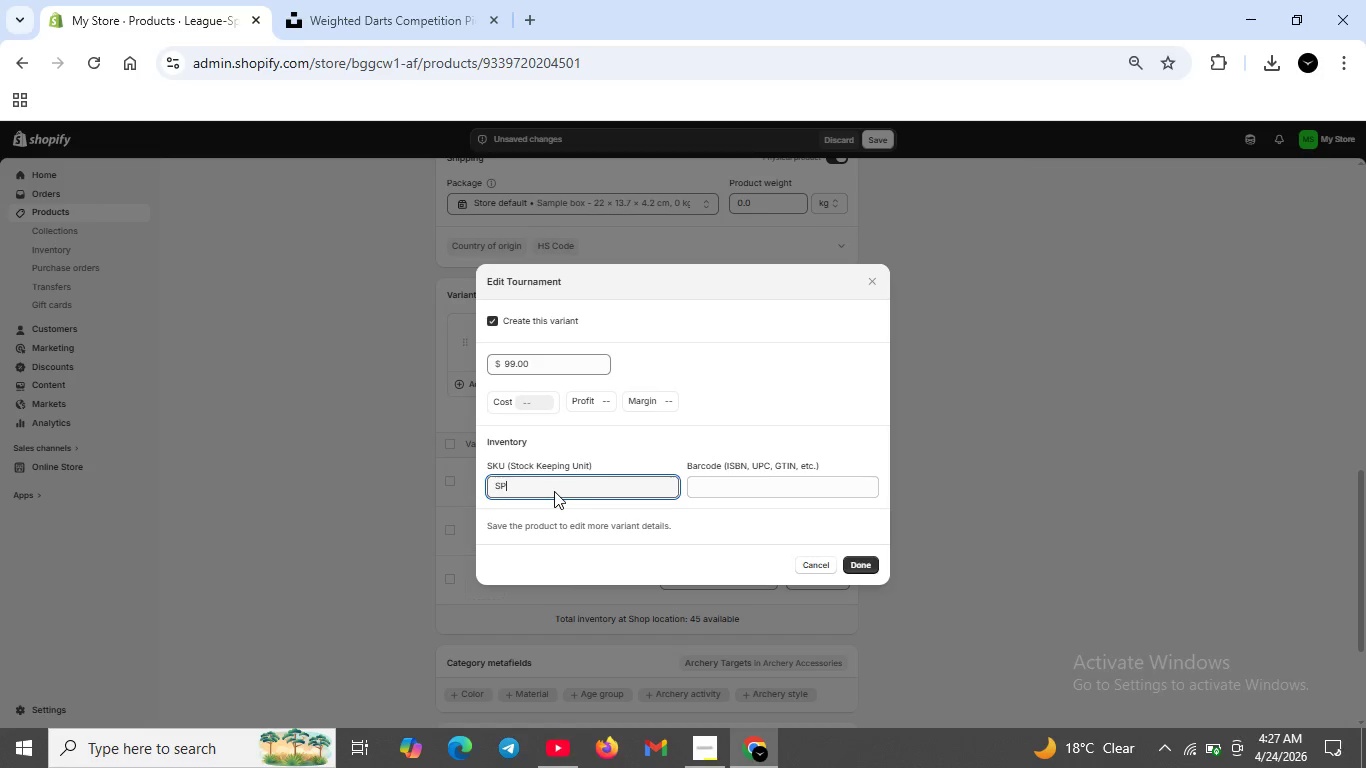 
type(SPN-BRD-TRN)
 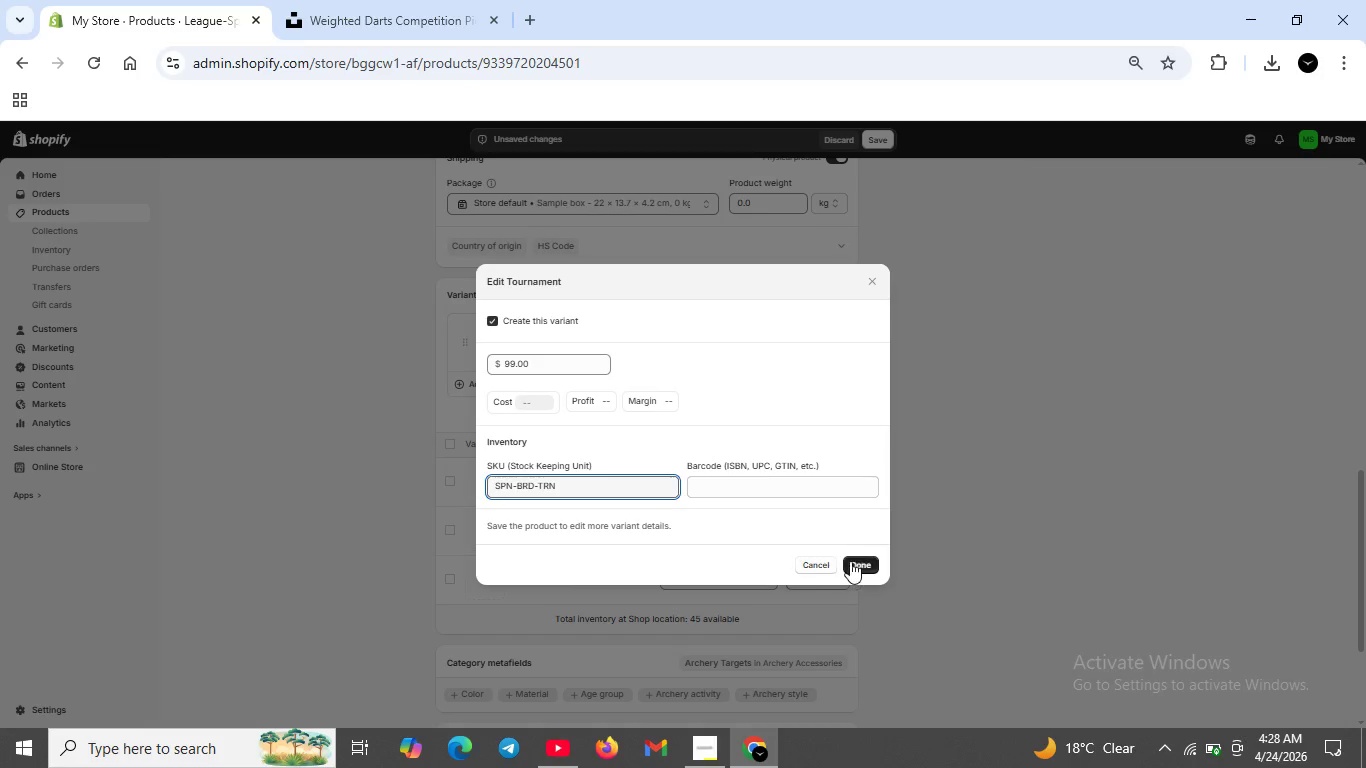 
left_click([853, 561])
 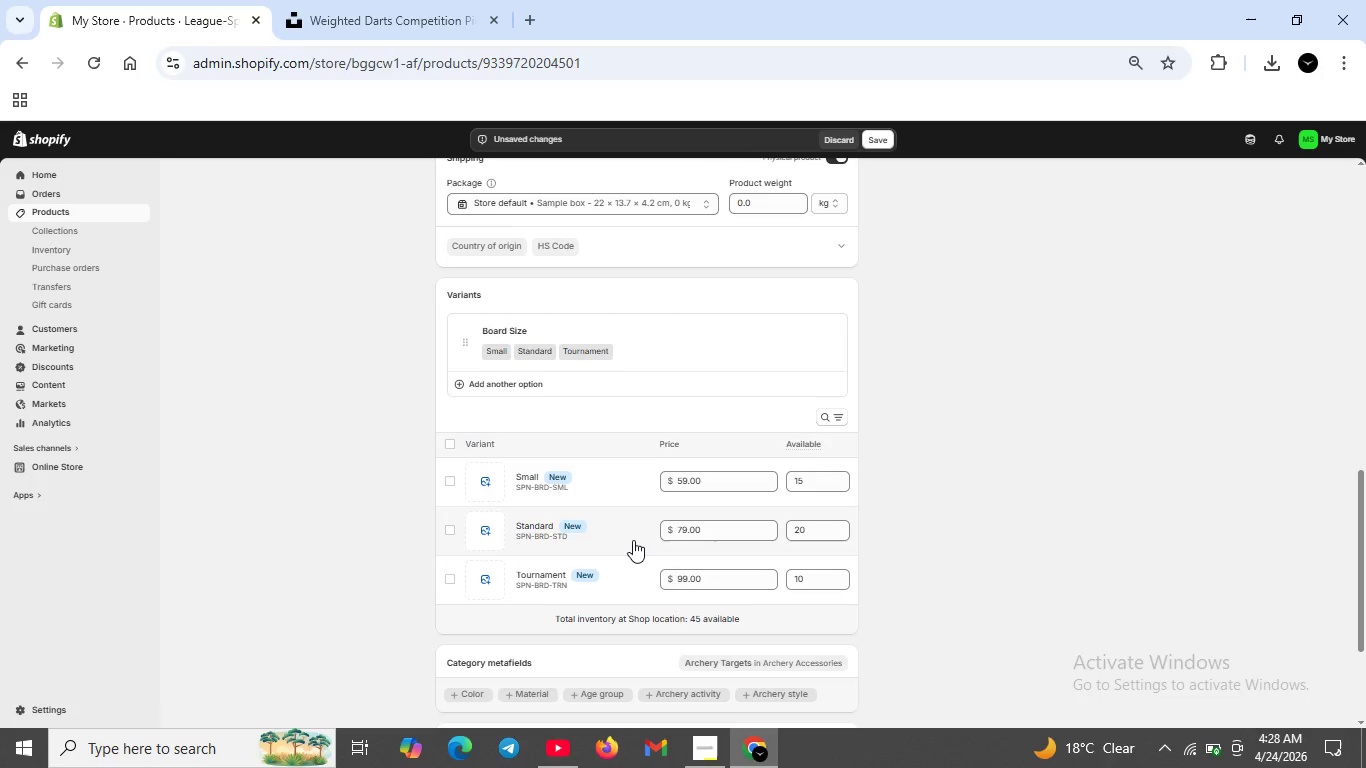 
wait(10.25)
 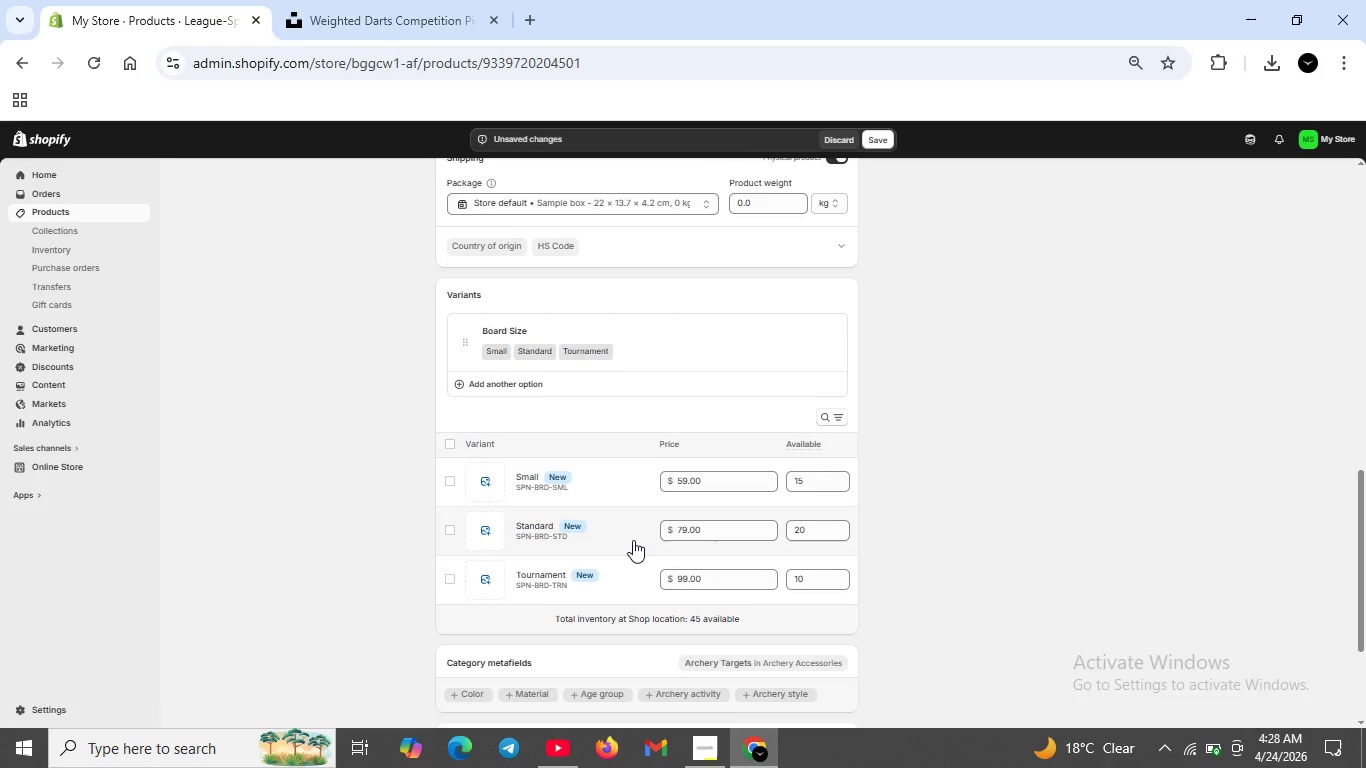 
left_click([871, 138])
 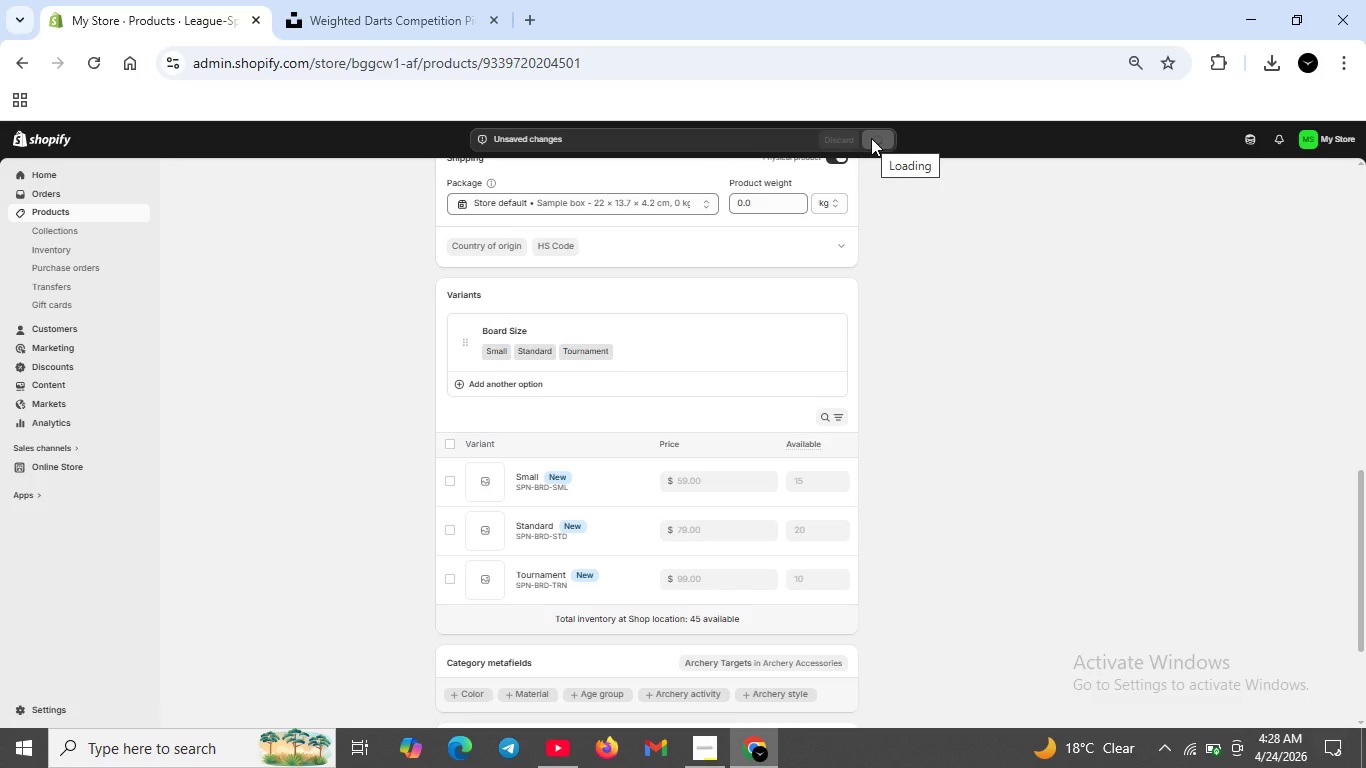 
wait(11.23)
 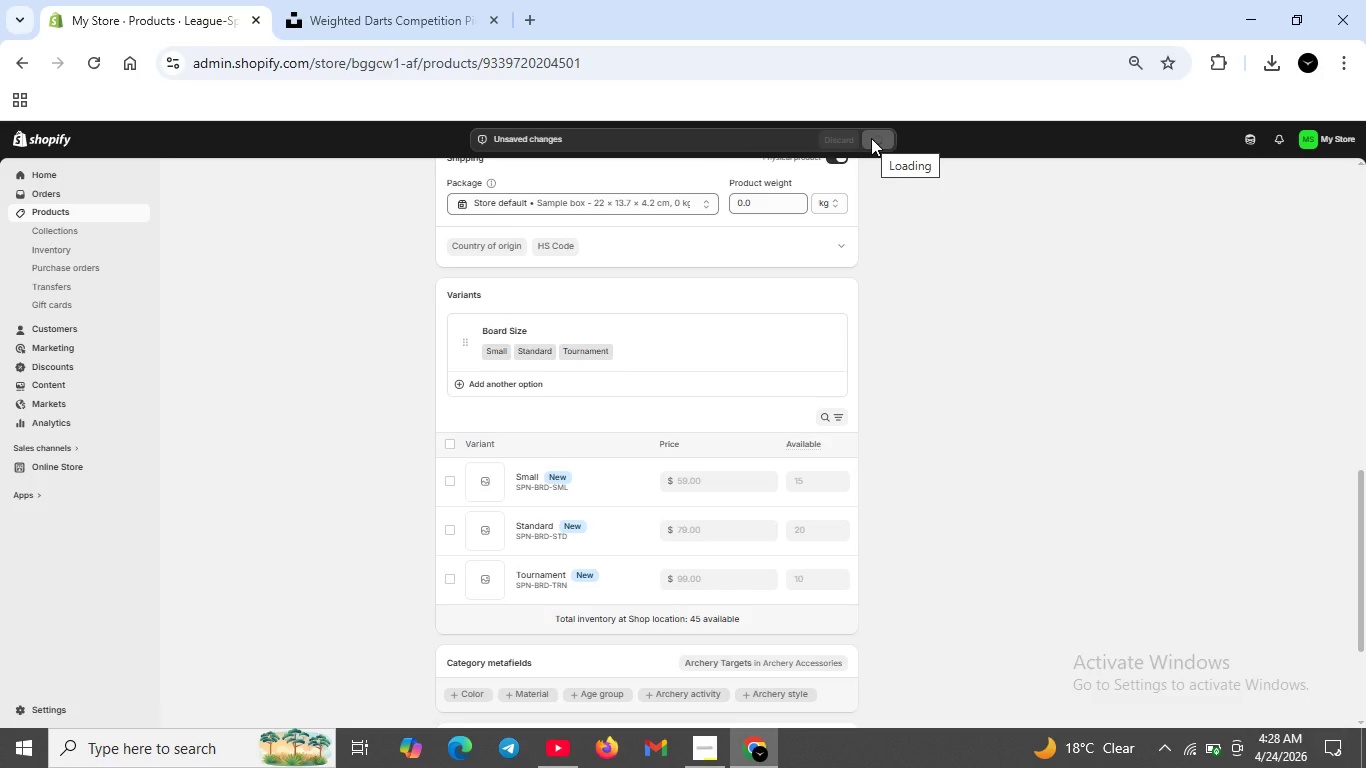 
scroll: coordinate [590, 330], scroll_direction: up, amount: 7.0
 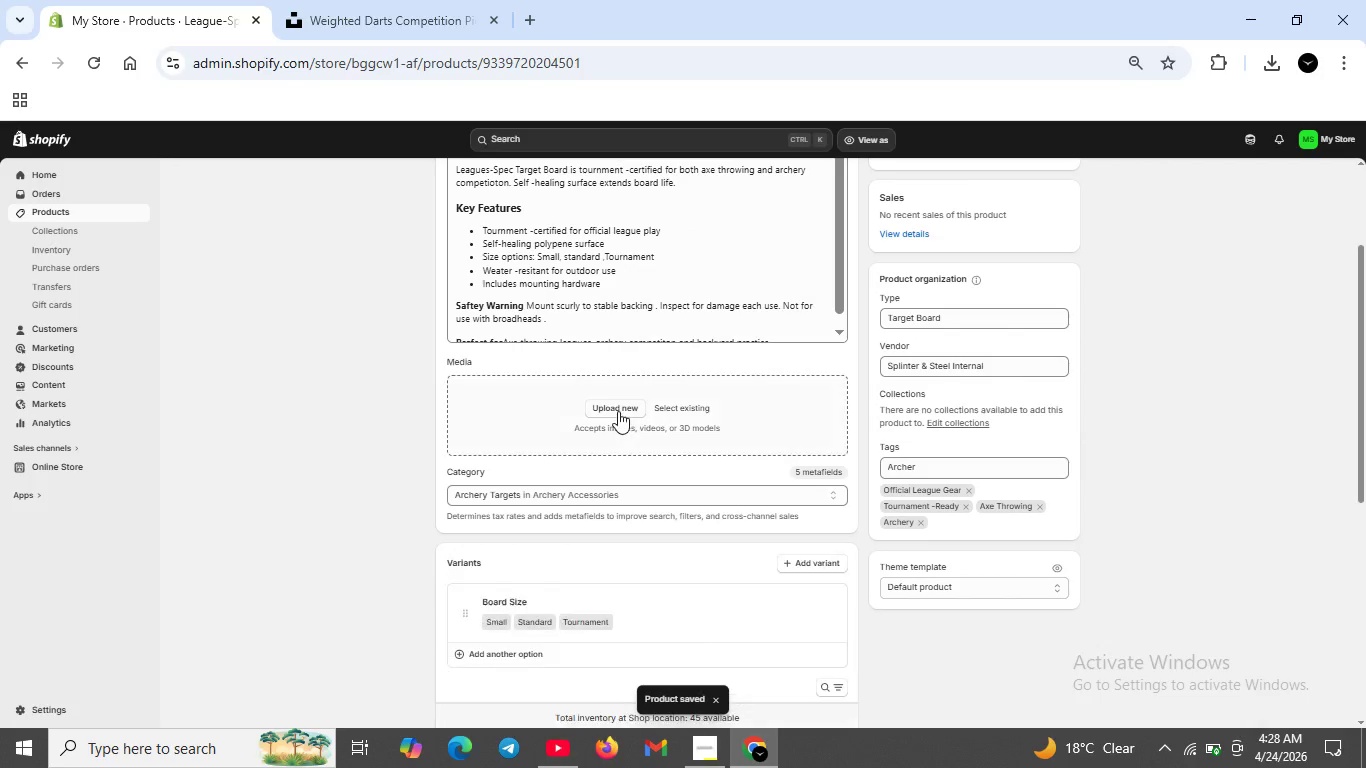 
left_click([618, 411])
 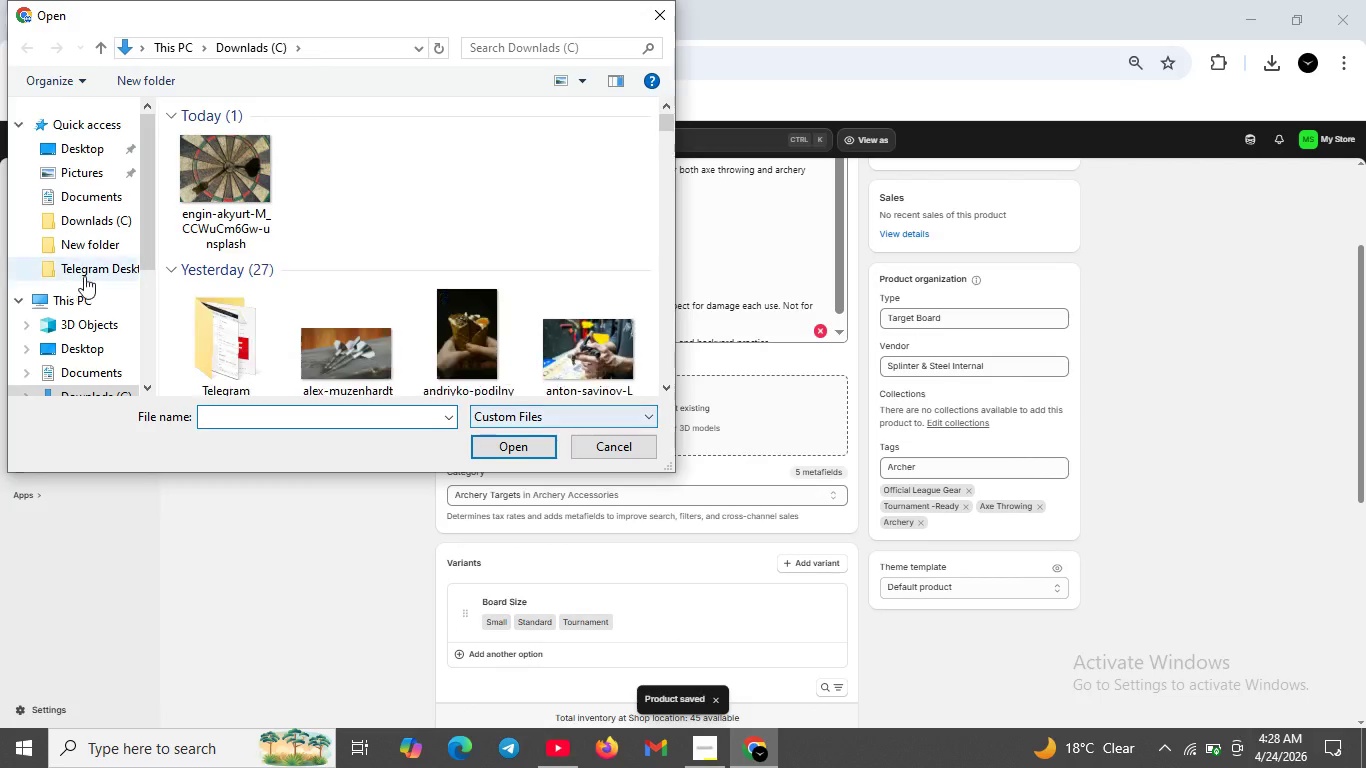 
scroll: coordinate [368, 317], scroll_direction: down, amount: 4.0
 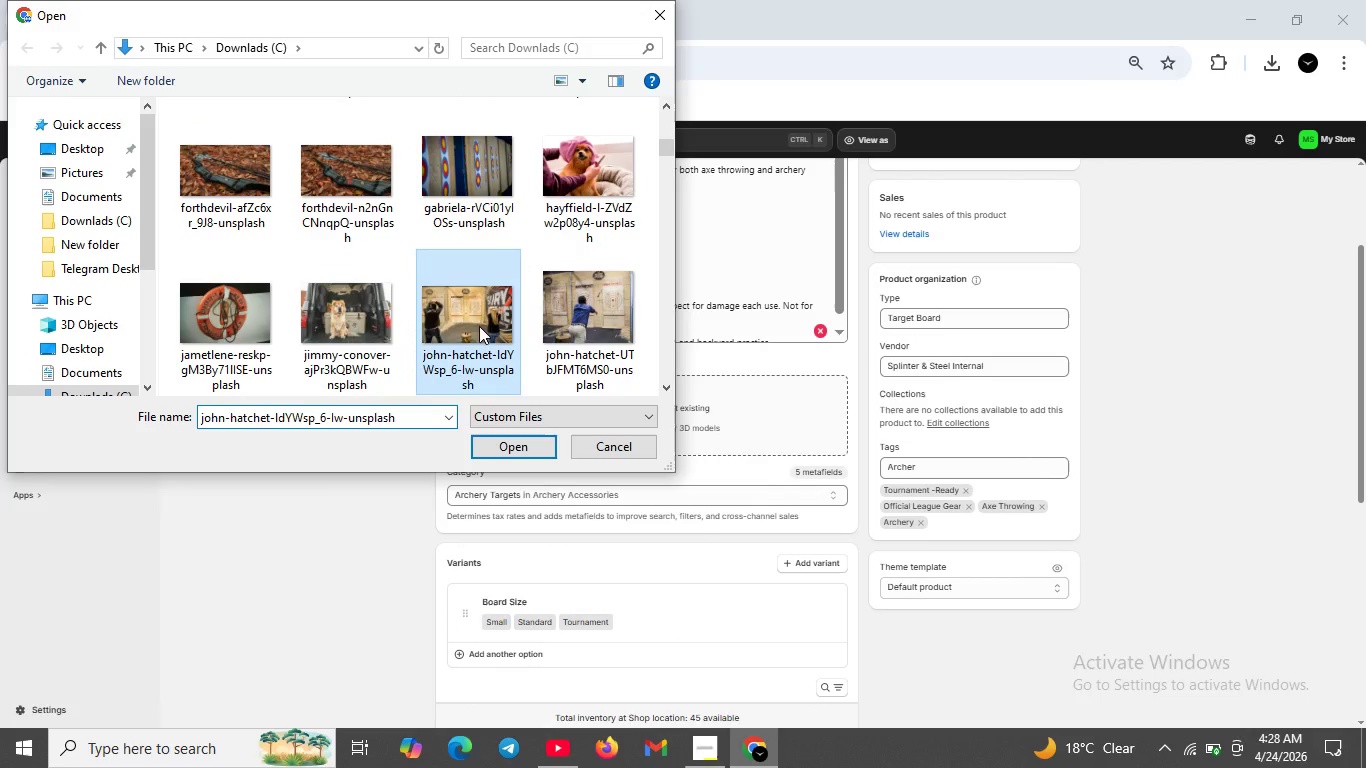 
left_click([479, 326])
 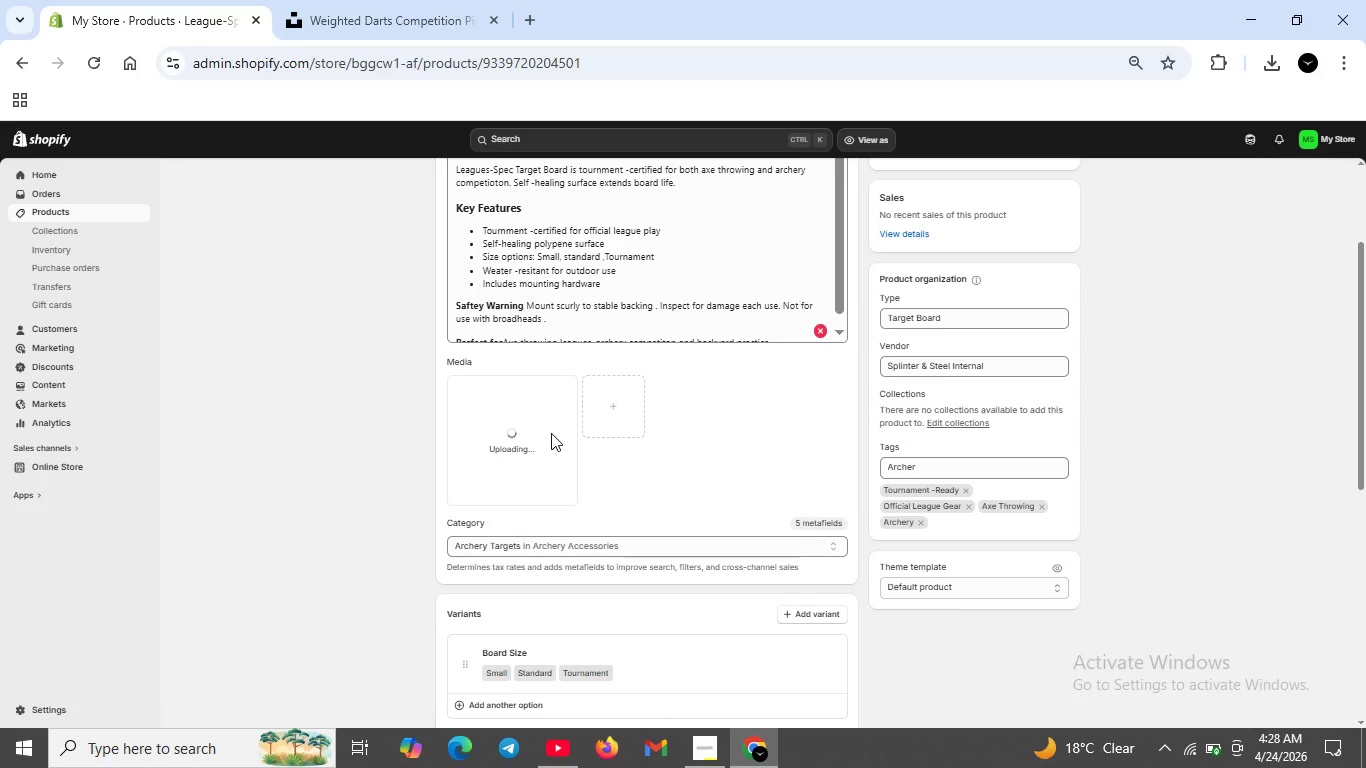 
wait(12.06)
 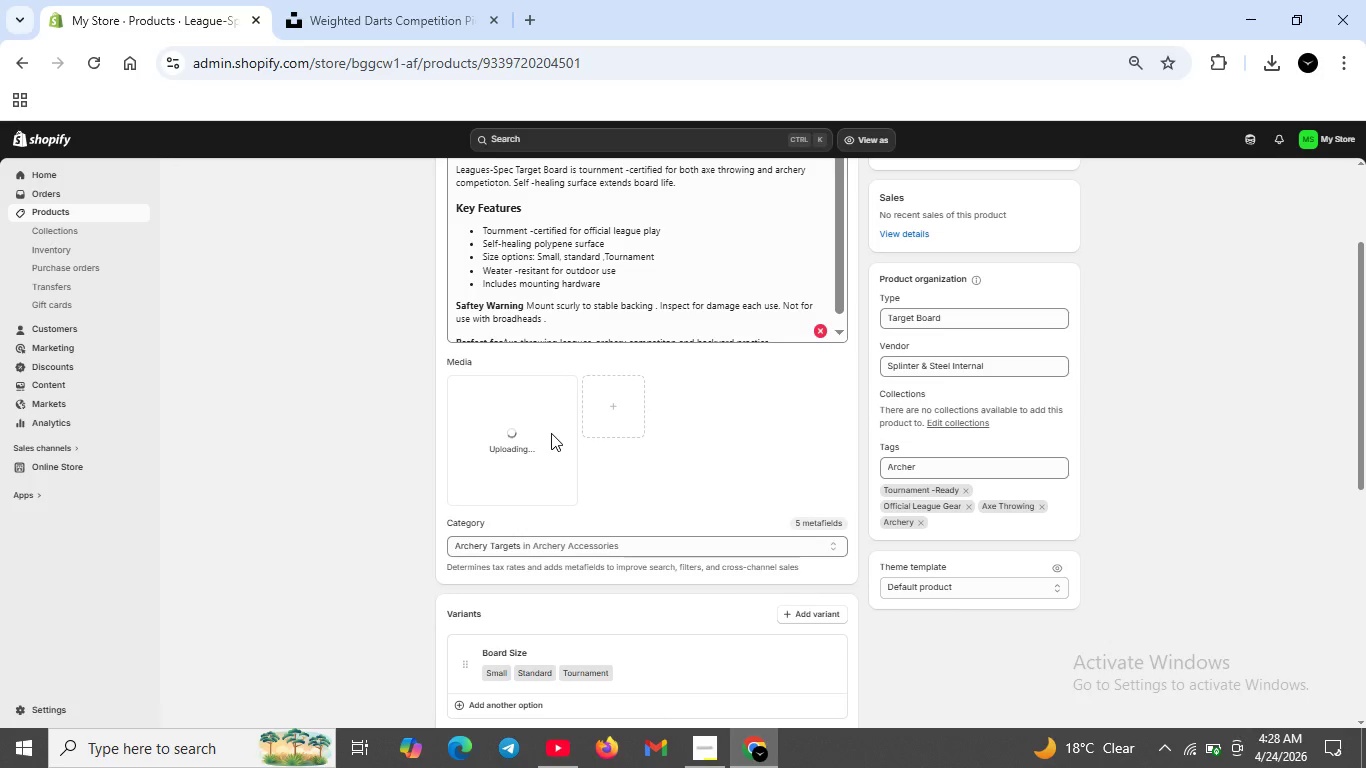 
scroll: coordinate [581, 288], scroll_direction: up, amount: 3.0
 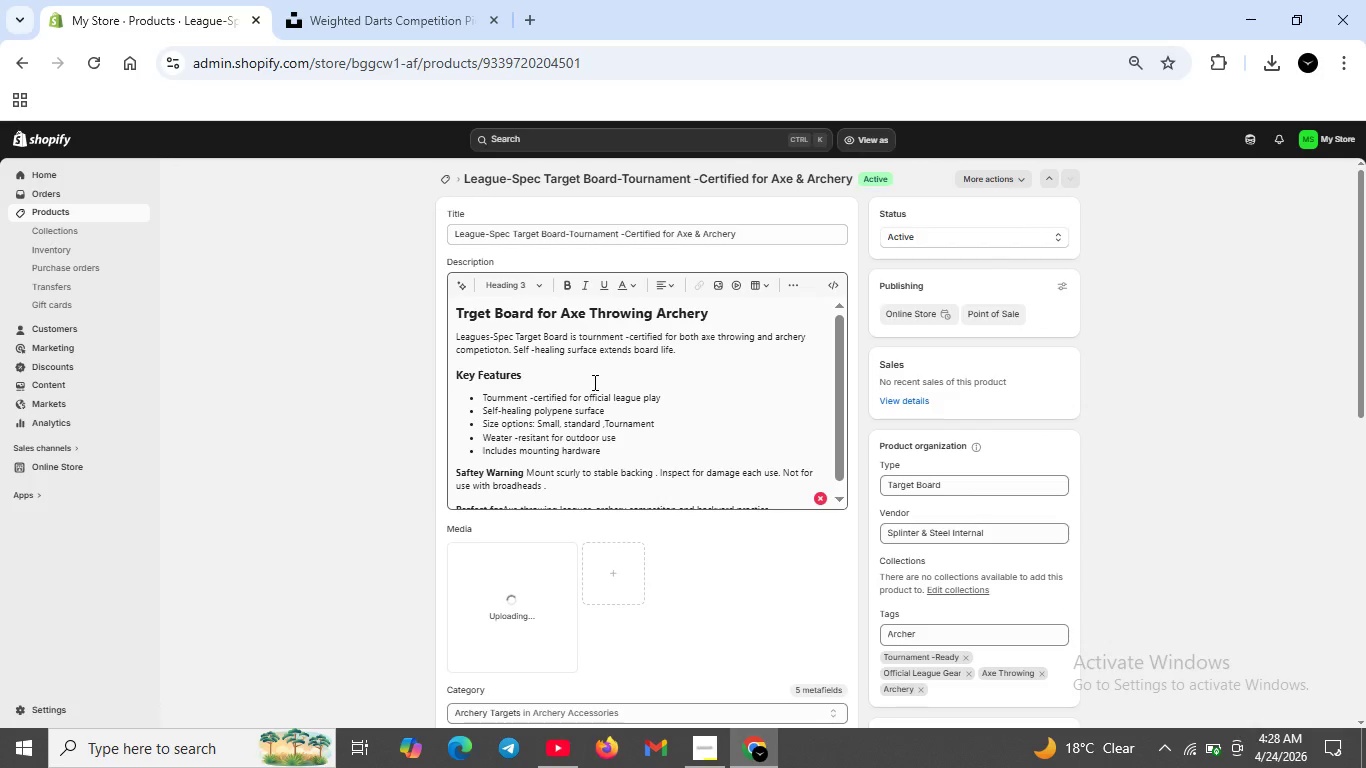 
scroll: coordinate [631, 467], scroll_direction: down, amount: 7.0
 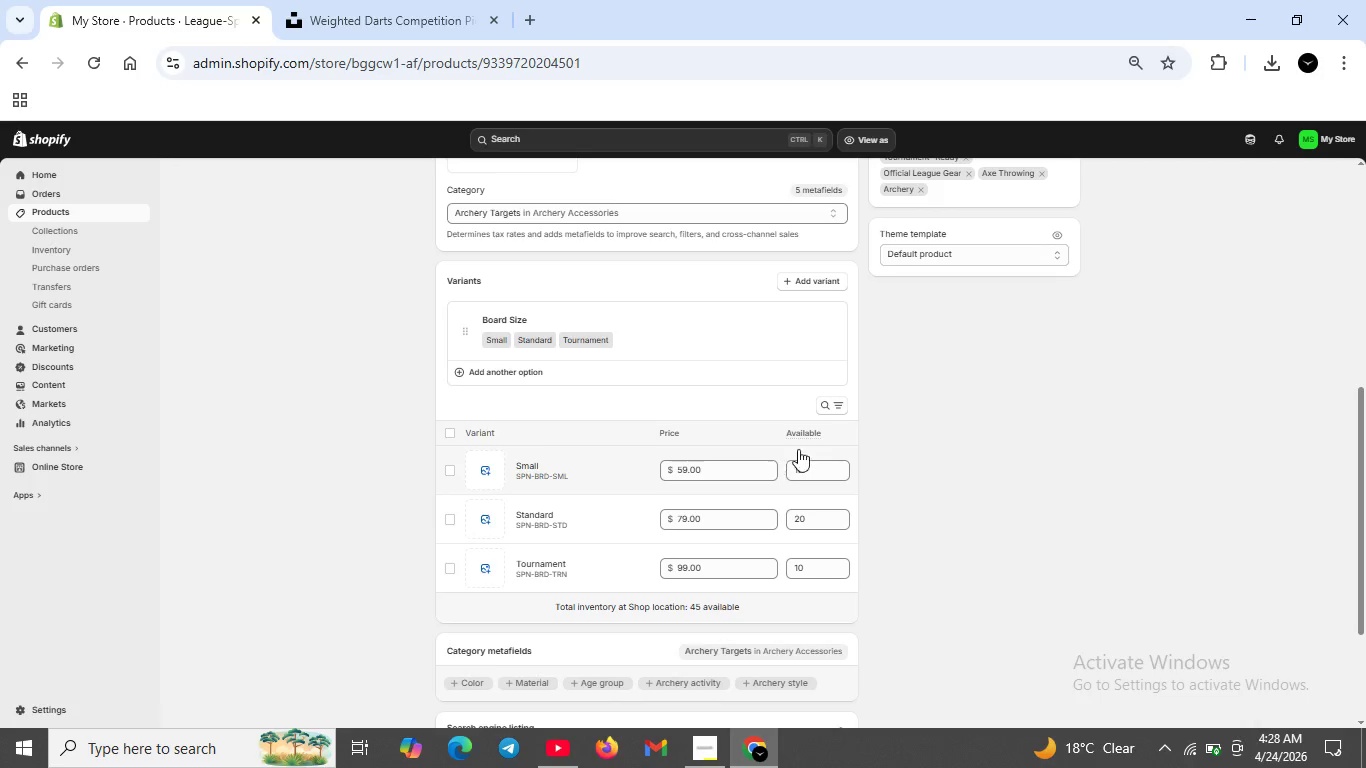 
scroll: coordinate [870, 439], scroll_direction: up, amount: 3.0
 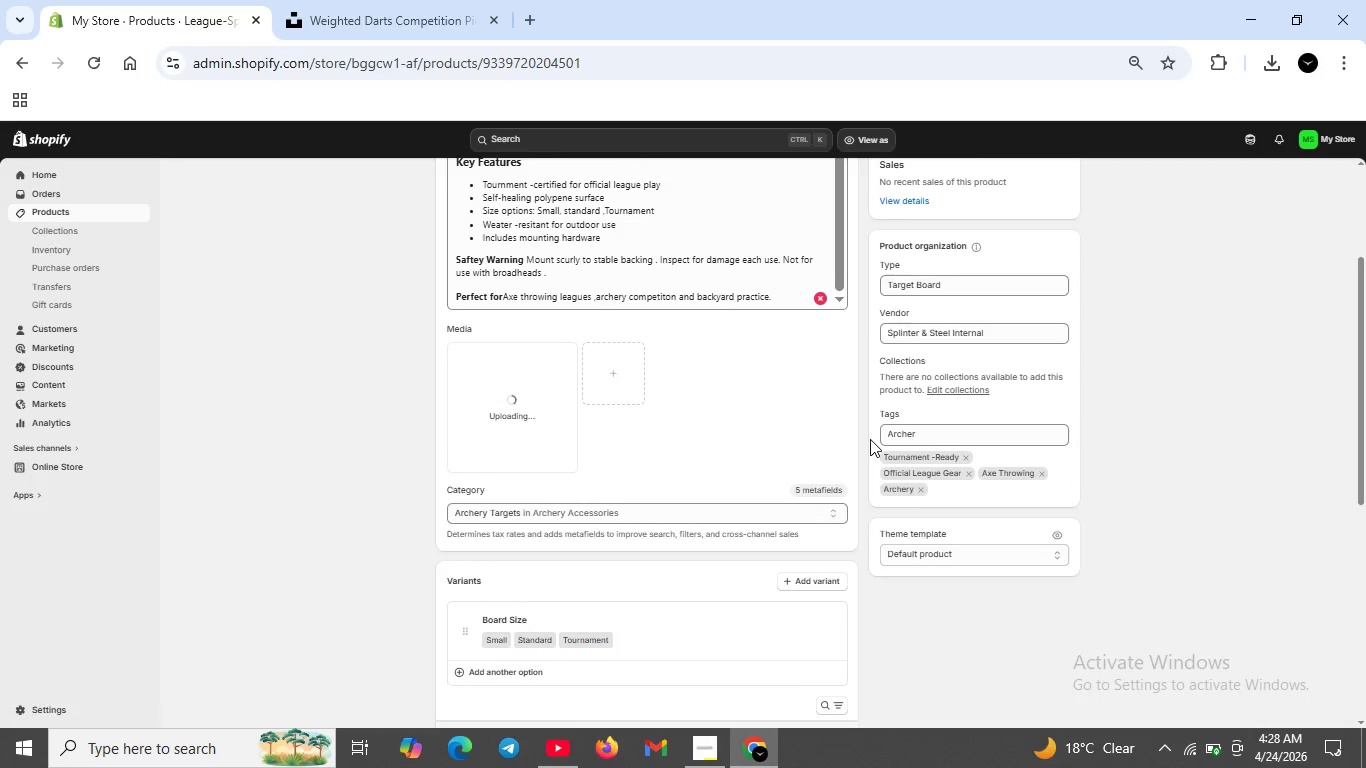 
scroll: coordinate [870, 439], scroll_direction: down, amount: 4.0
 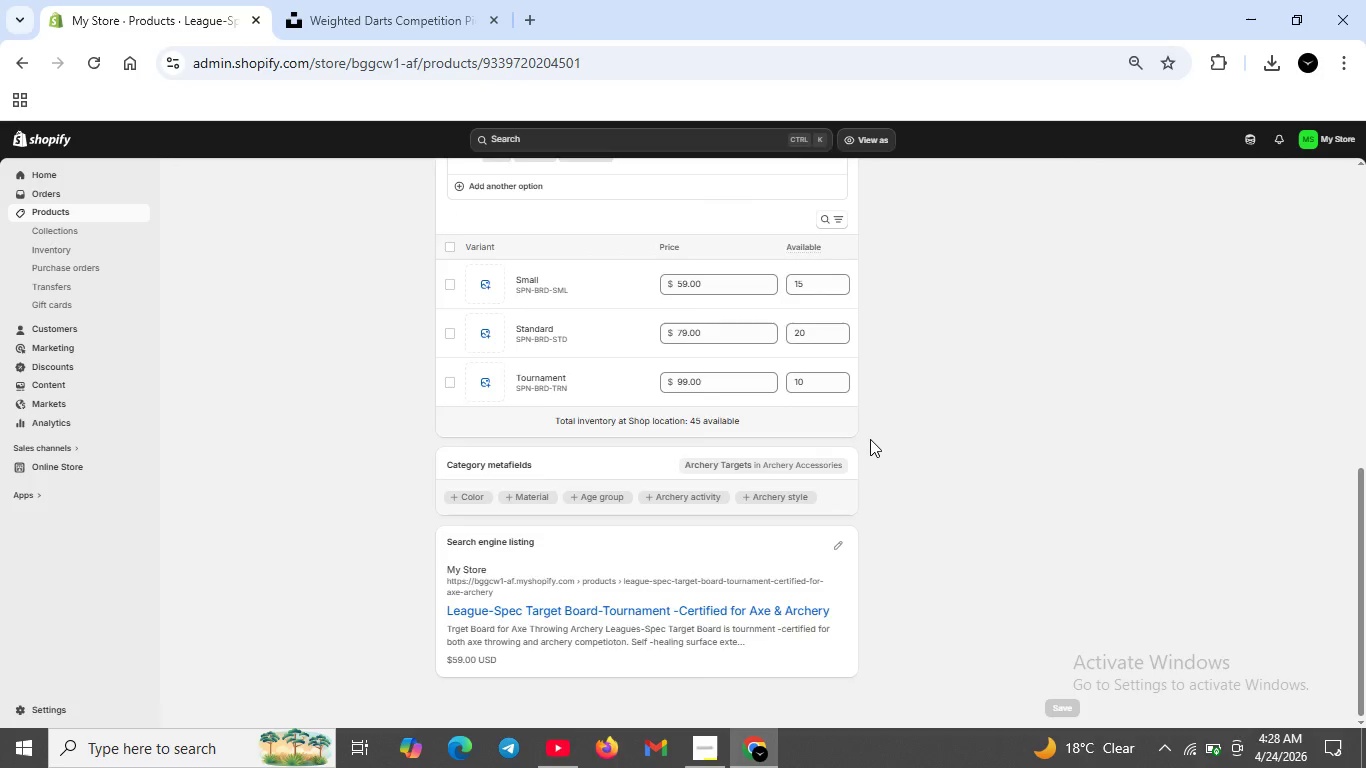 
scroll: coordinate [870, 439], scroll_direction: up, amount: 4.0
 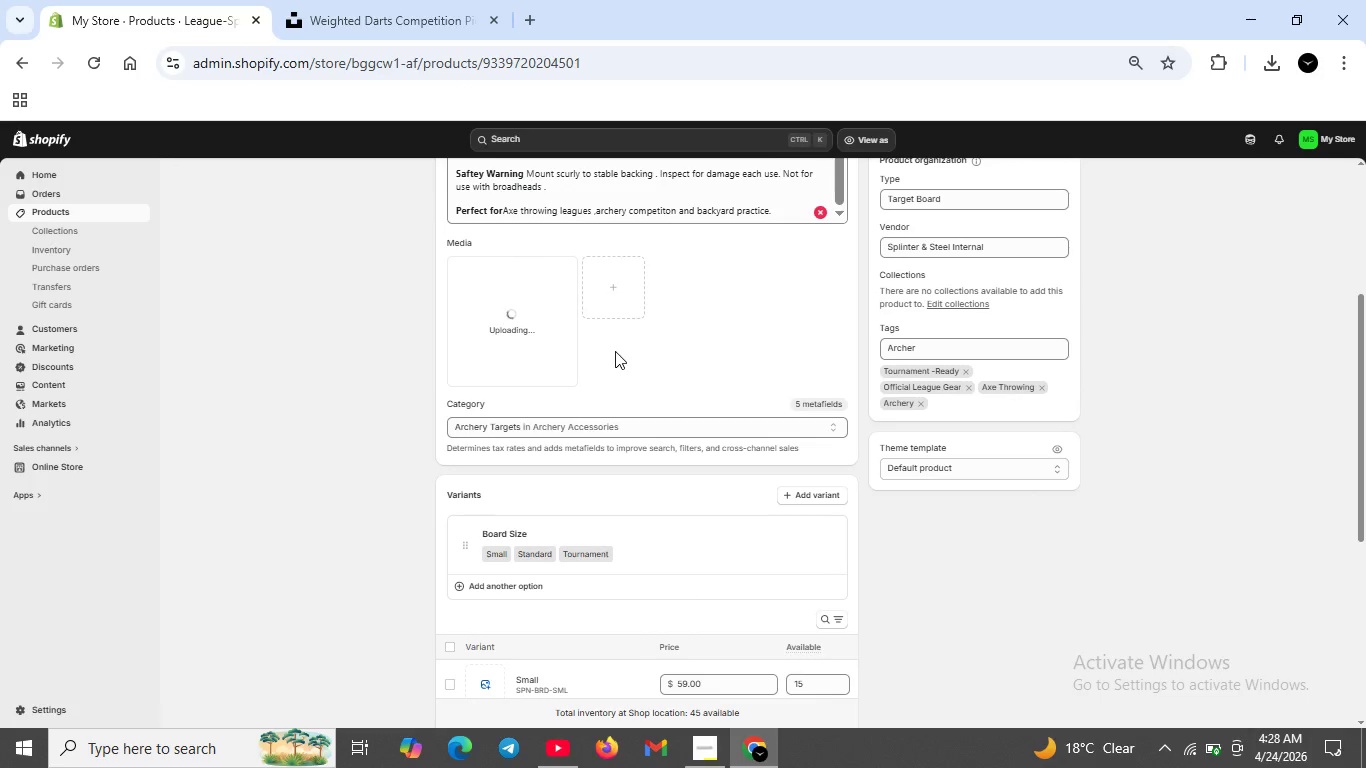 
scroll: coordinate [567, 455], scroll_direction: down, amount: 8.0
 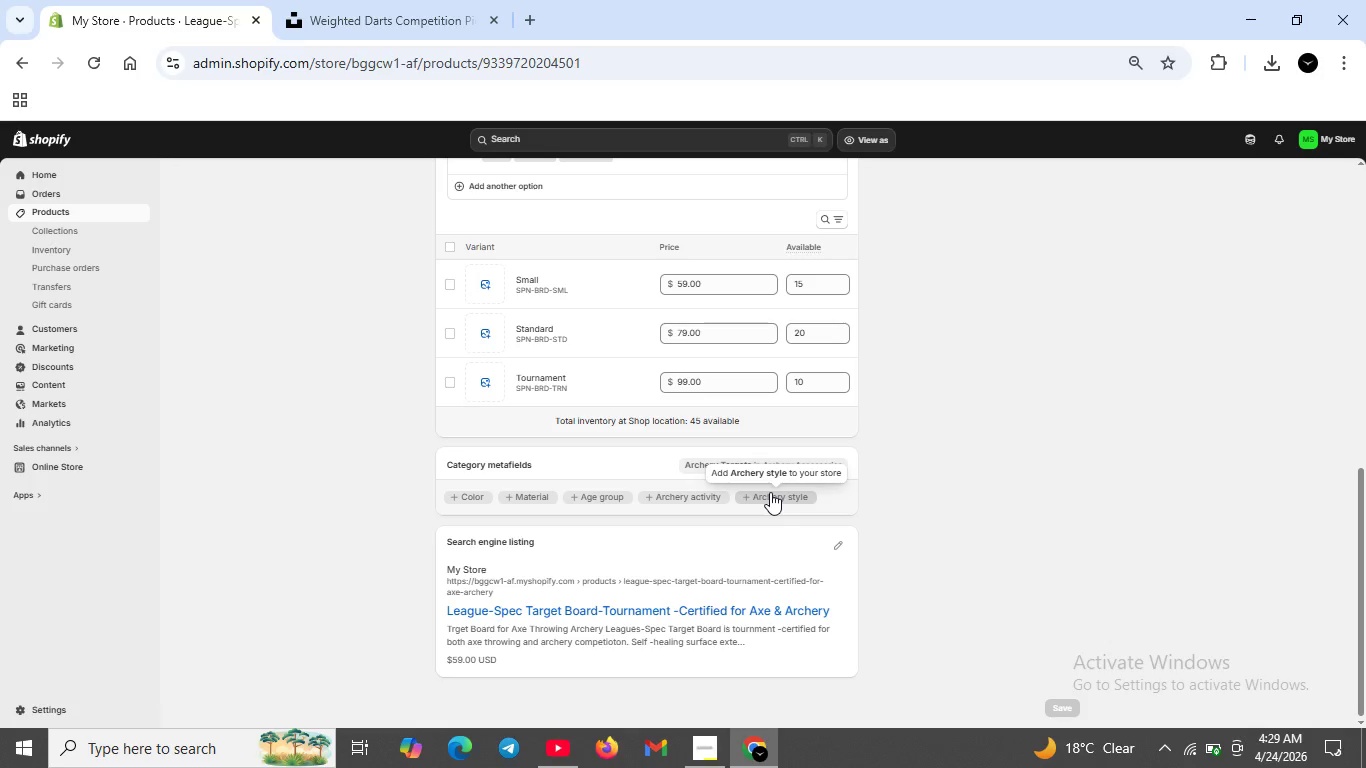 
left_click([839, 544])
 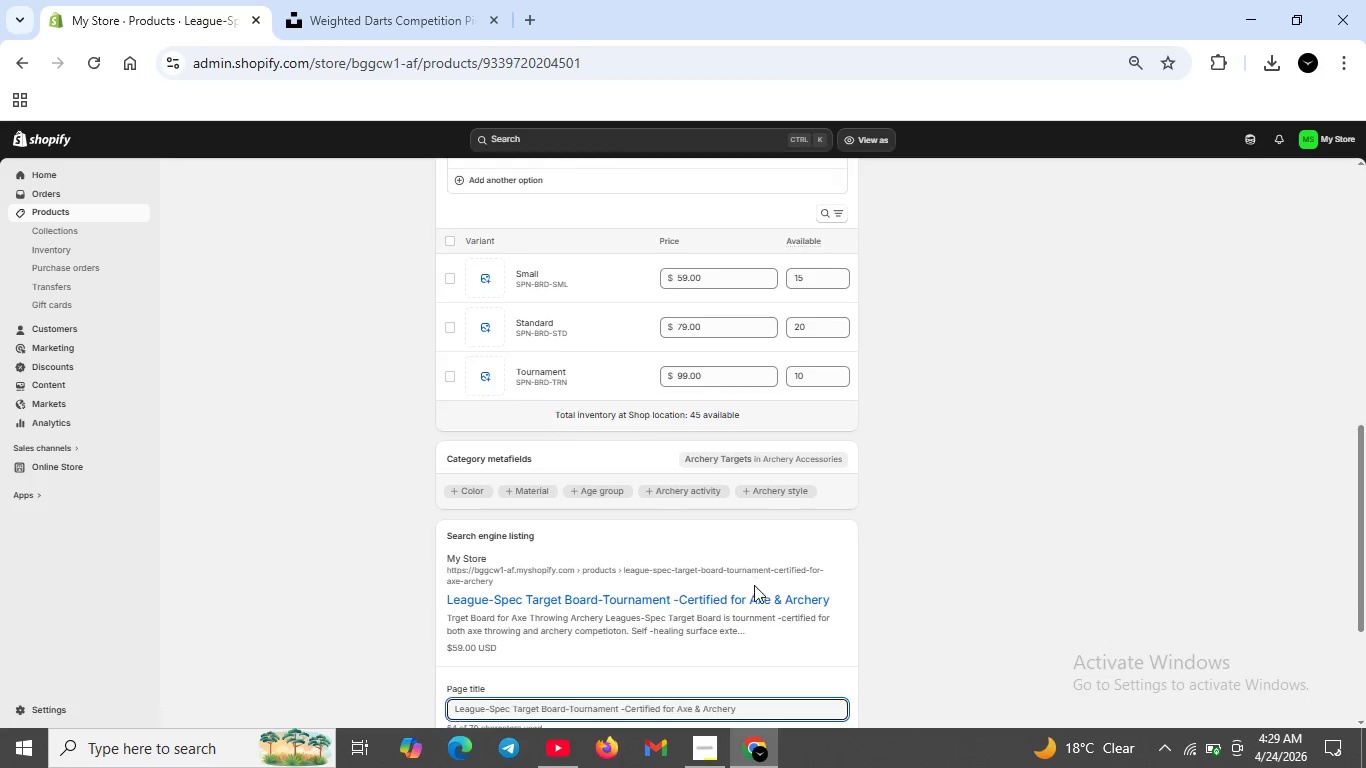 
scroll: coordinate [752, 586], scroll_direction: down, amount: 2.0
 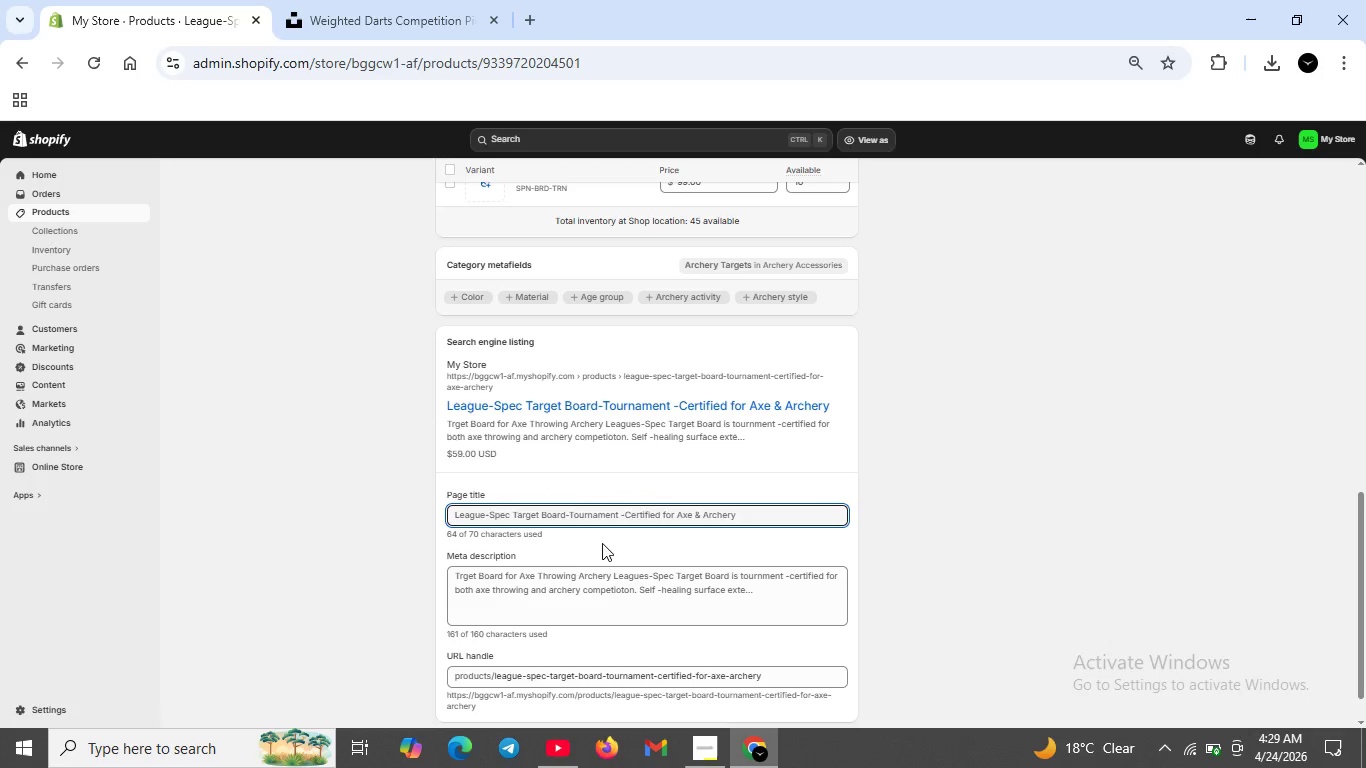 
left_click([570, 517])
 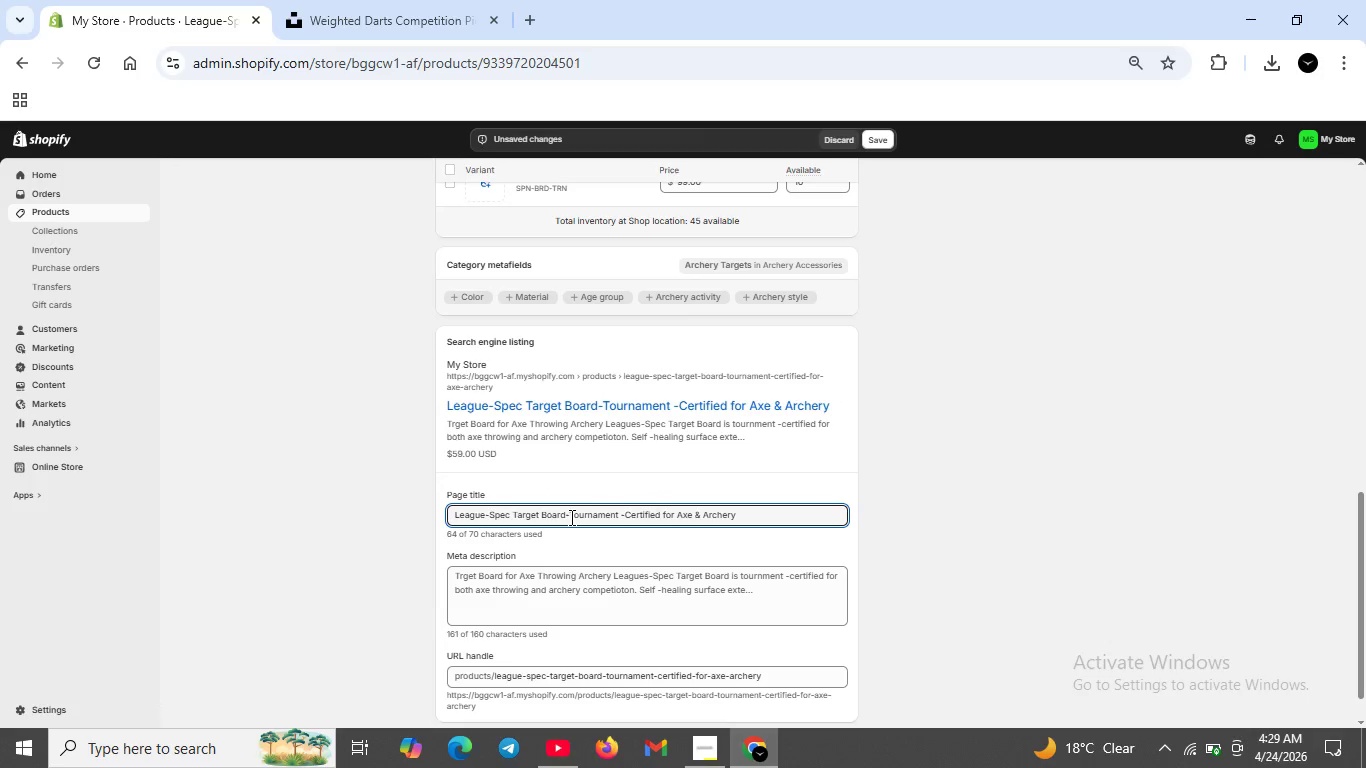 
key(Backspace)
 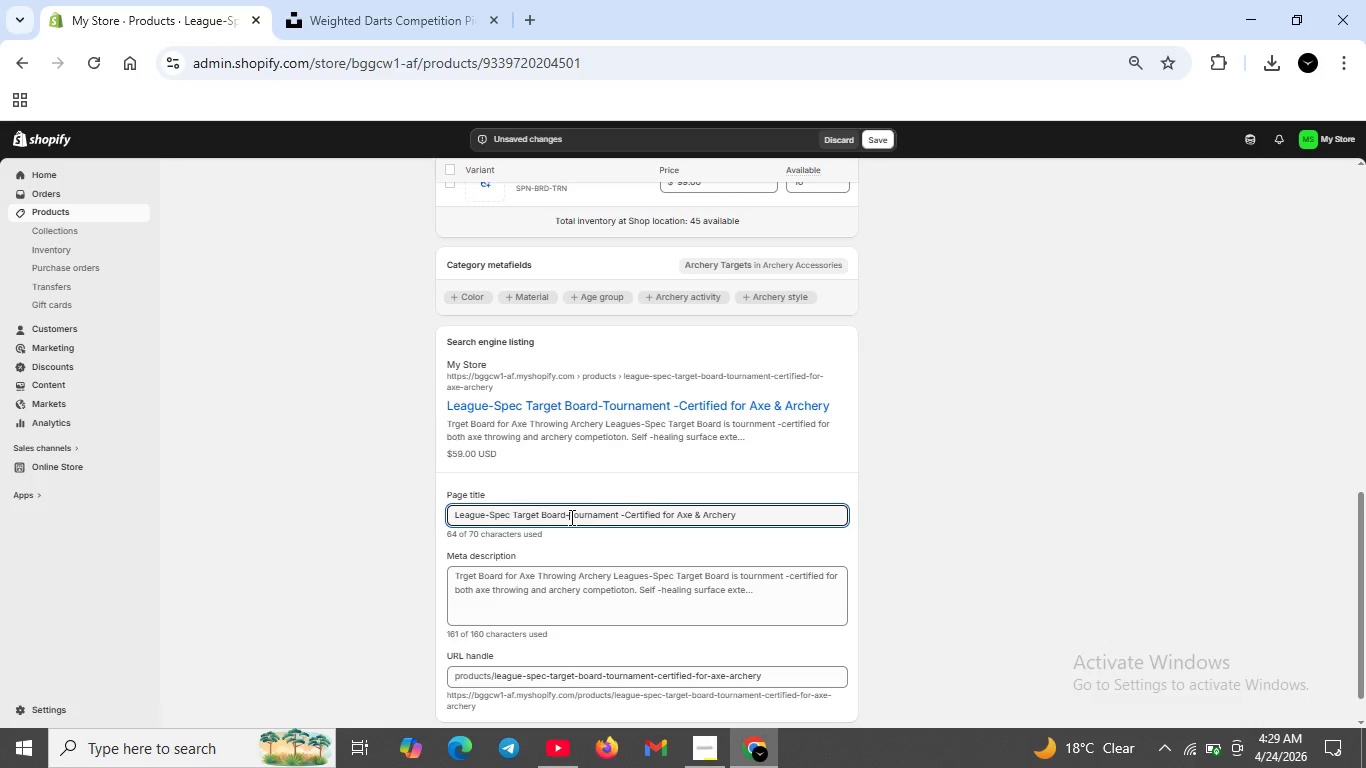 
key(Space)
 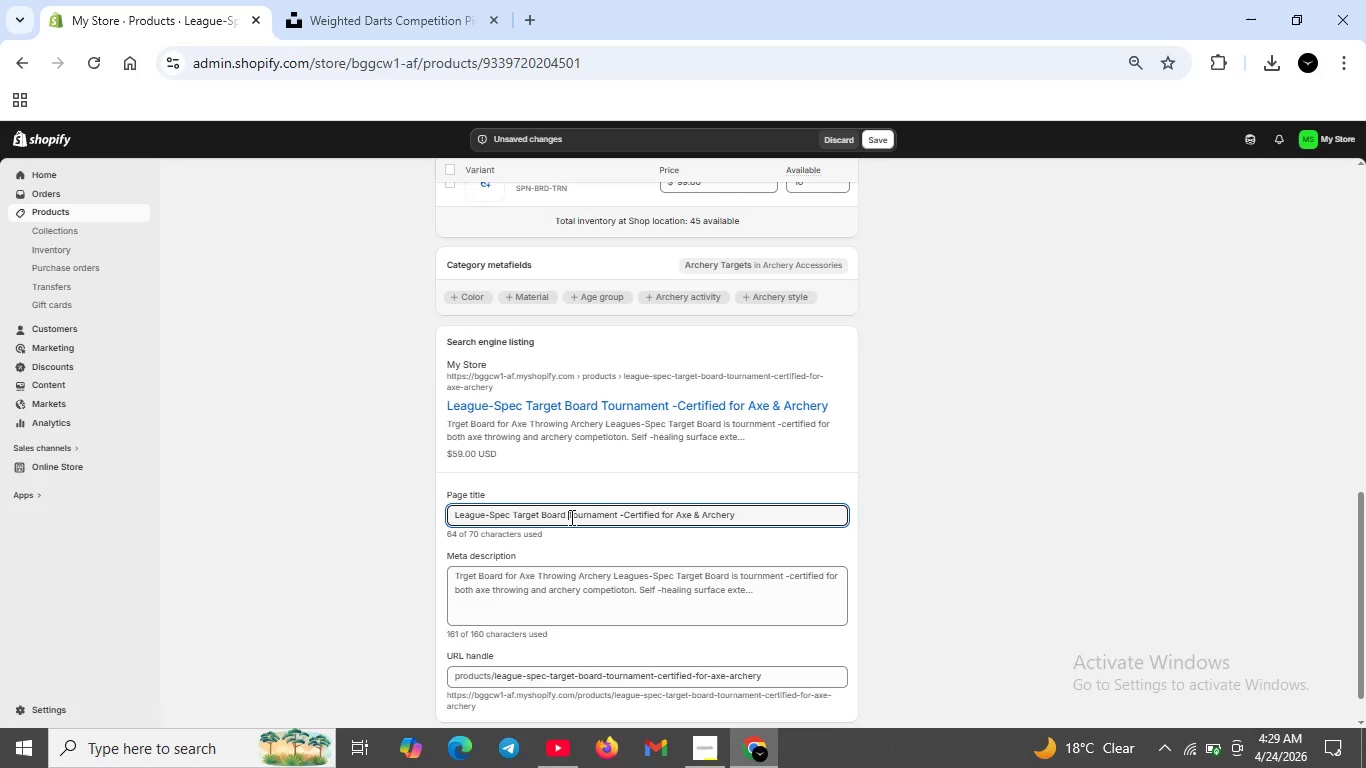 
key(Shift+ShiftRight)
 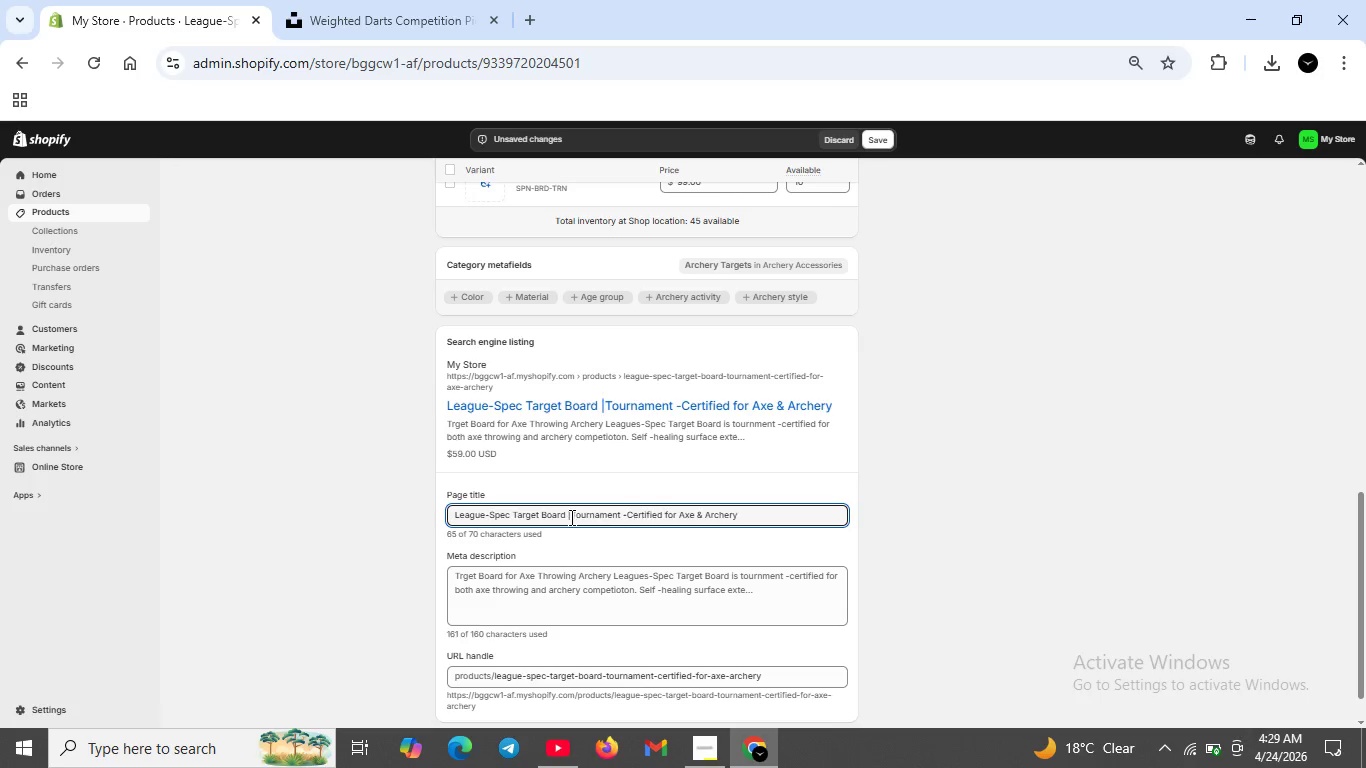 
key(Shift+Backslash)
 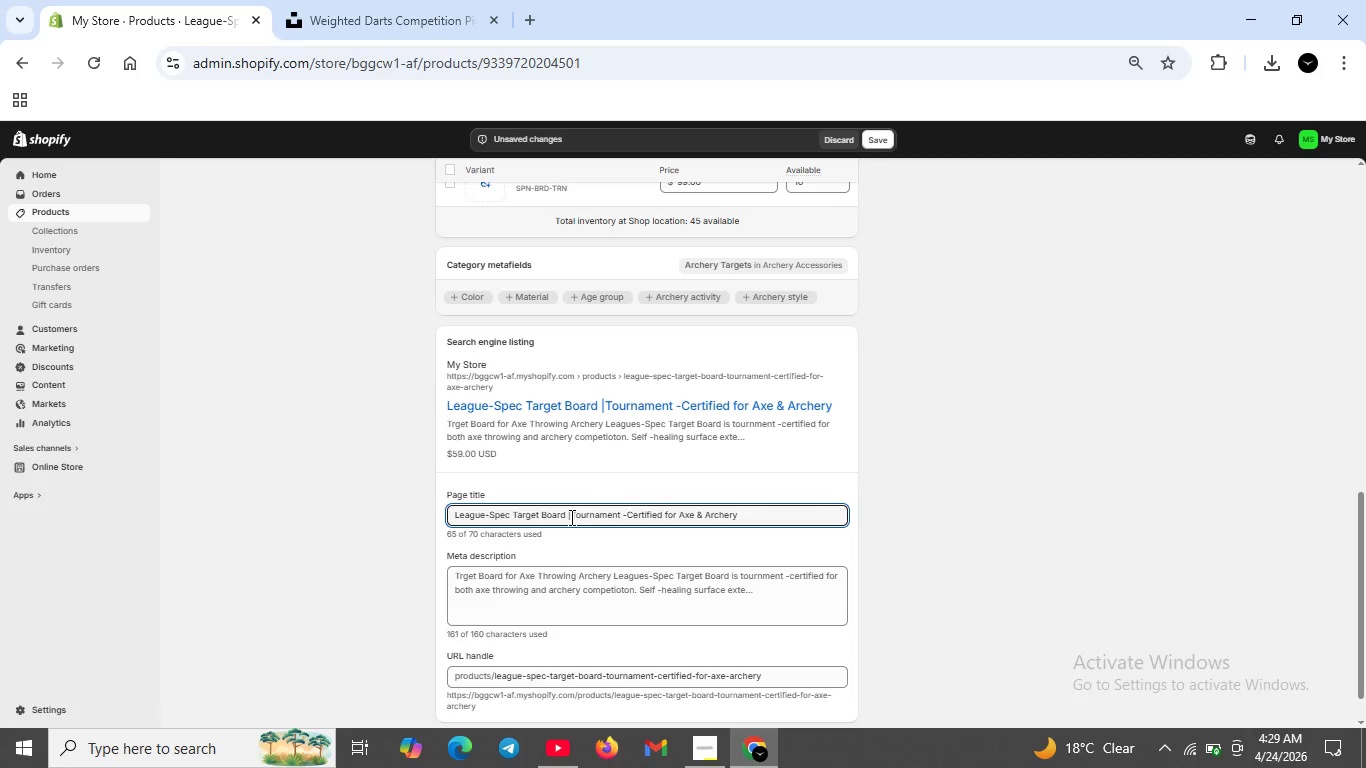 
key(Space)
 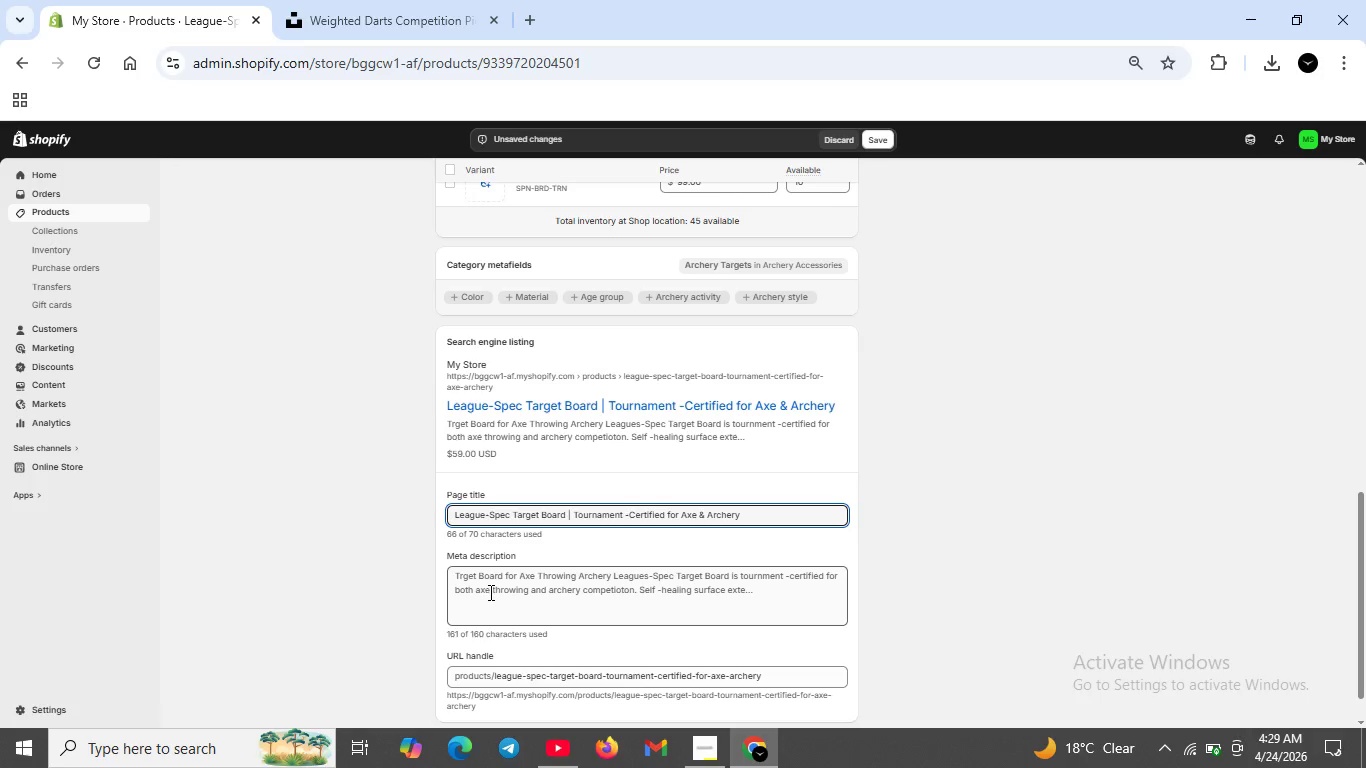 
left_click([489, 592])
 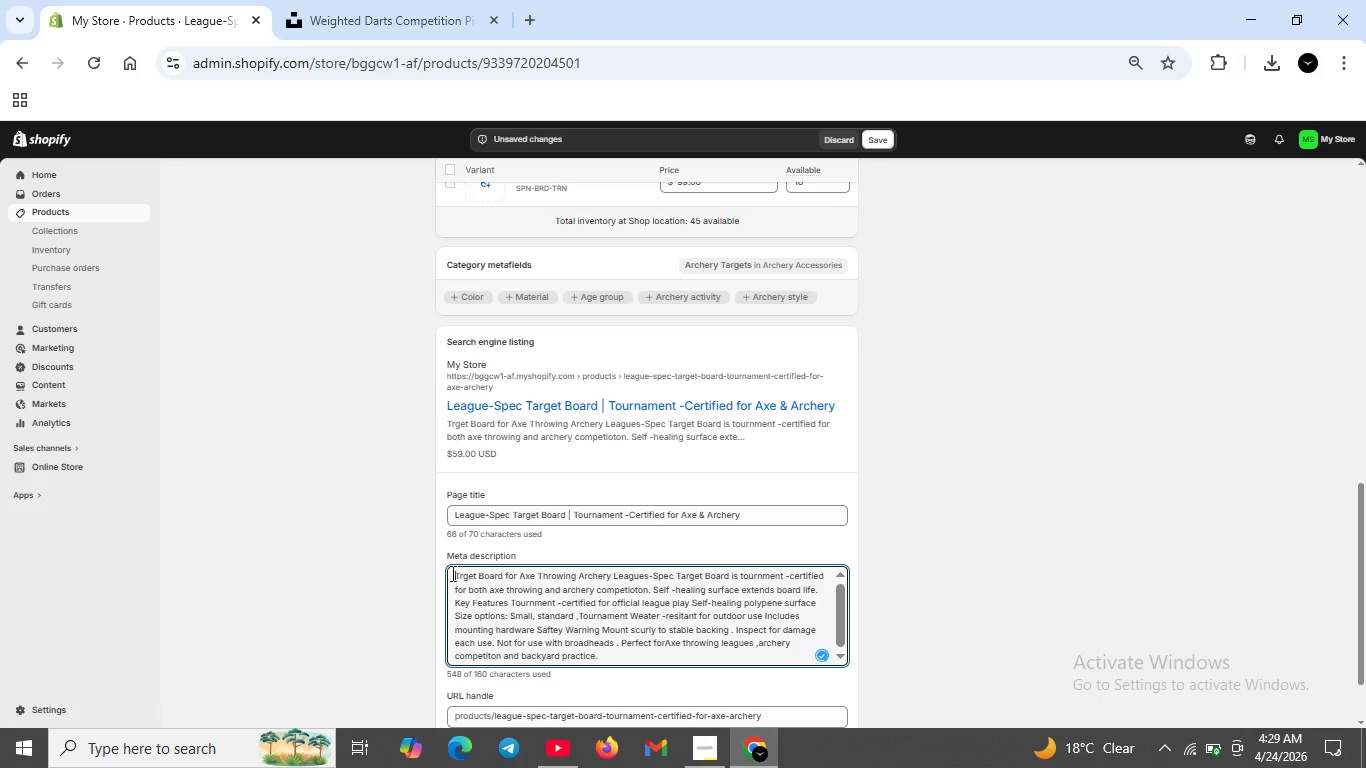 
left_click_drag(start_coordinate=[449, 574], to_coordinate=[601, 653])
 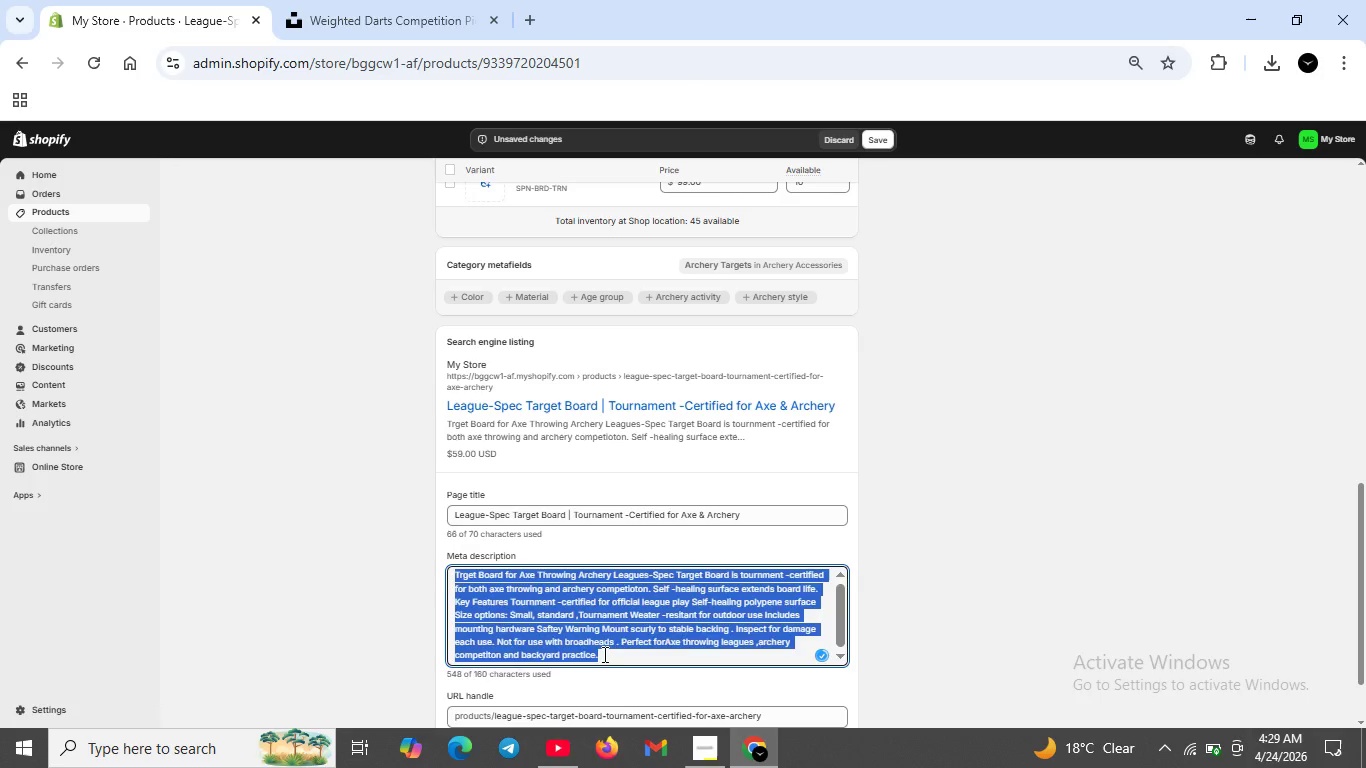 
key(Backspace)
 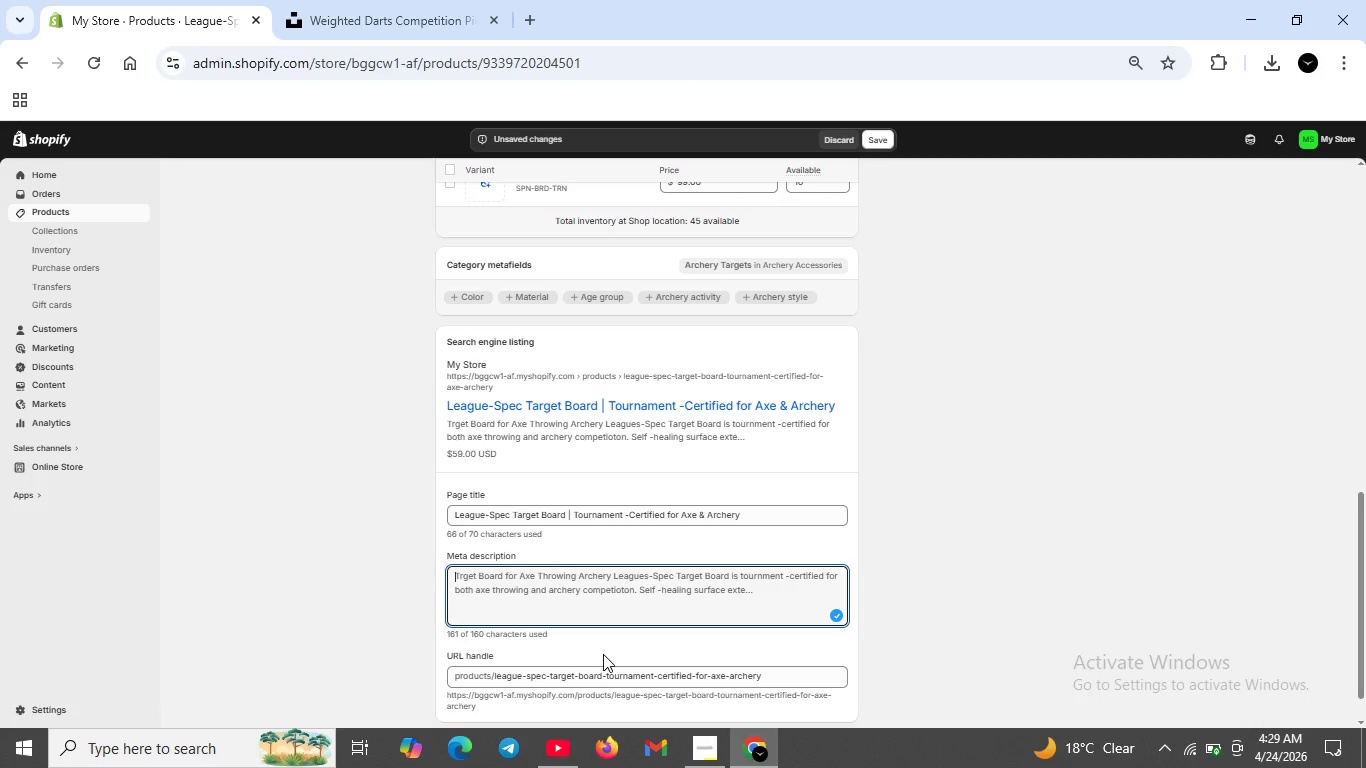 
type(League- Spec trget boe)
key(Backspace)
type(ard for axe hhroeing)
key(Backspace)
key(Backspace)
key(Backspace)
key(Backspace)
key(Backspace)
key(Backspace)
key(Backspace)
key(Backspace)
type(throwing and achery cmpeteion , Tounemen)
key(Backspace)
type(nt -certified with samll)
 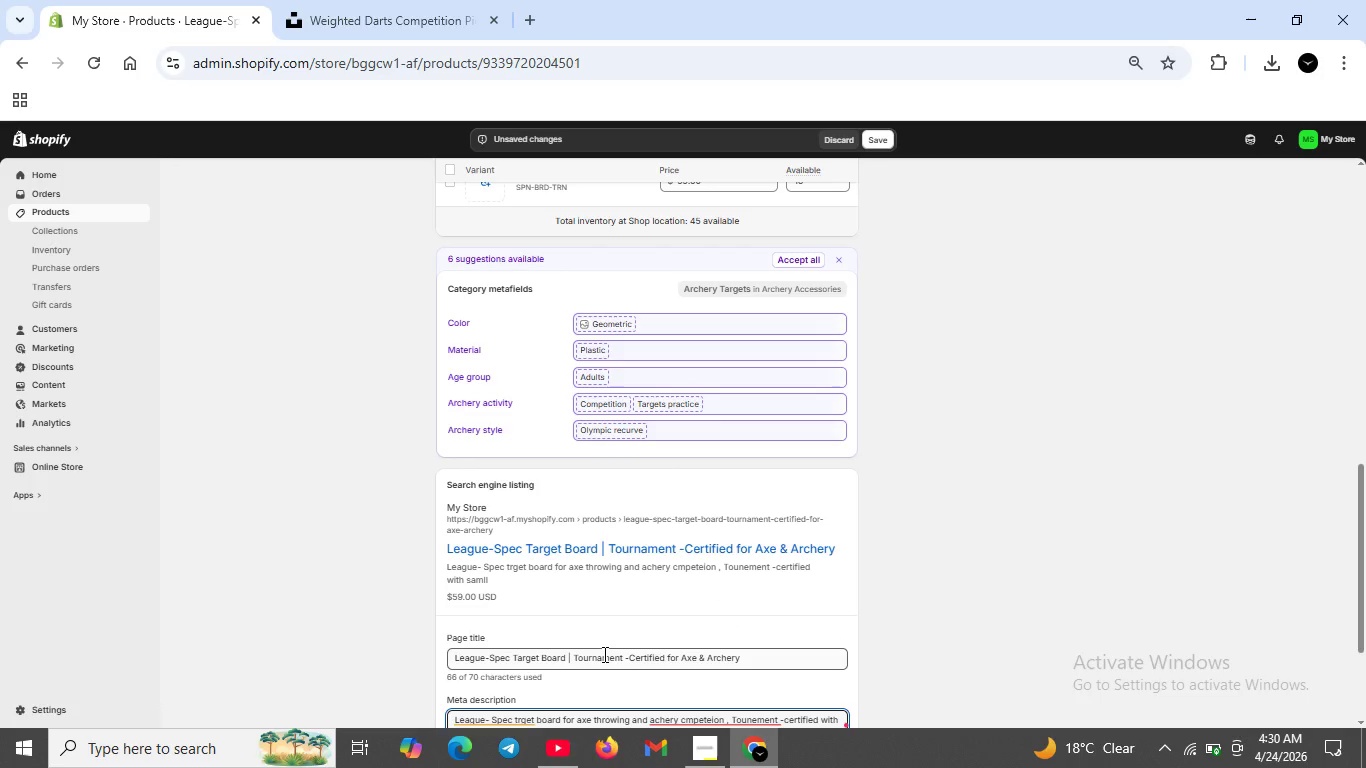 
scroll: coordinate [603, 654], scroll_direction: down, amount: 1.0
 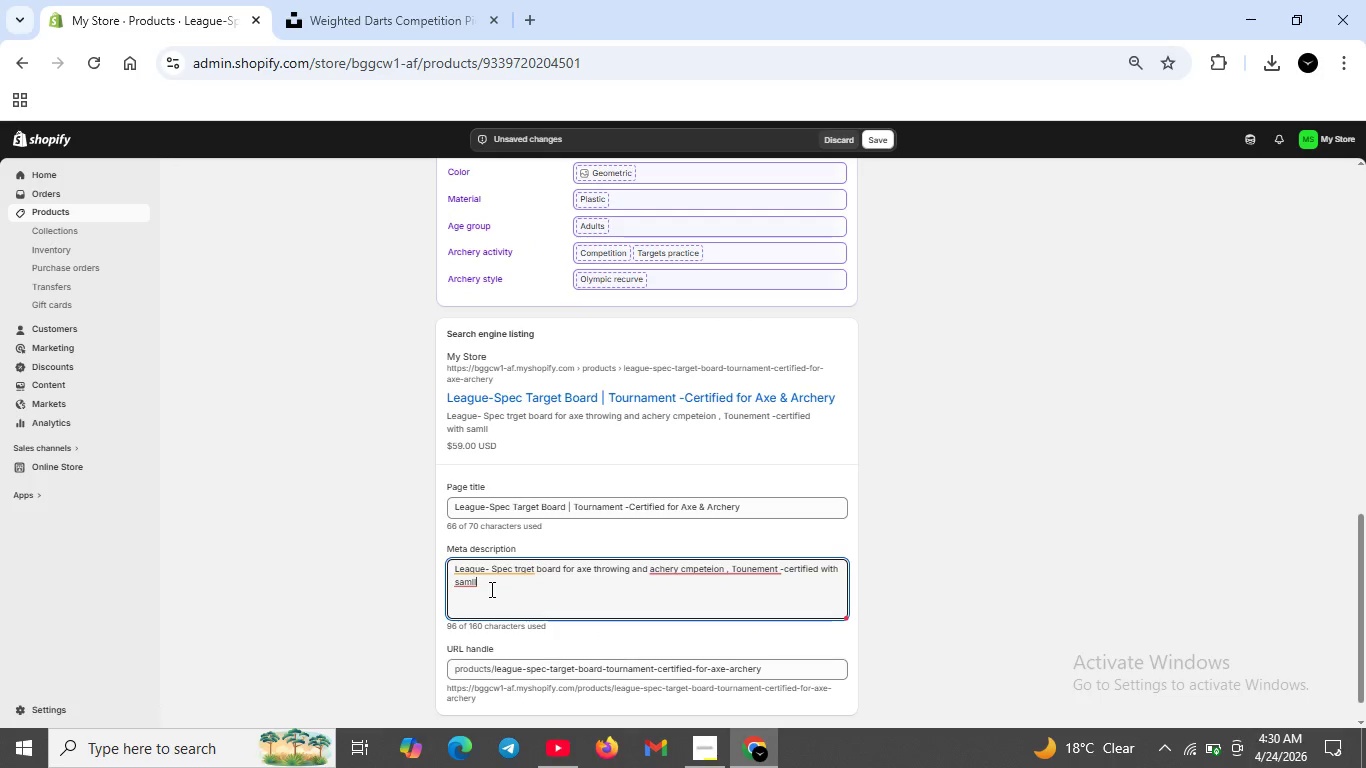 
key(Backspace)
key(Backspace)
key(Backspace)
key(Backspace)
key(Backspace)
key(Backspace)
key(Backspace)
key(Backspace)
type(th Small, L)
key(Backspace)
type(Stanad)
key(Backspace)
key(Backspace)
type(dard,)
 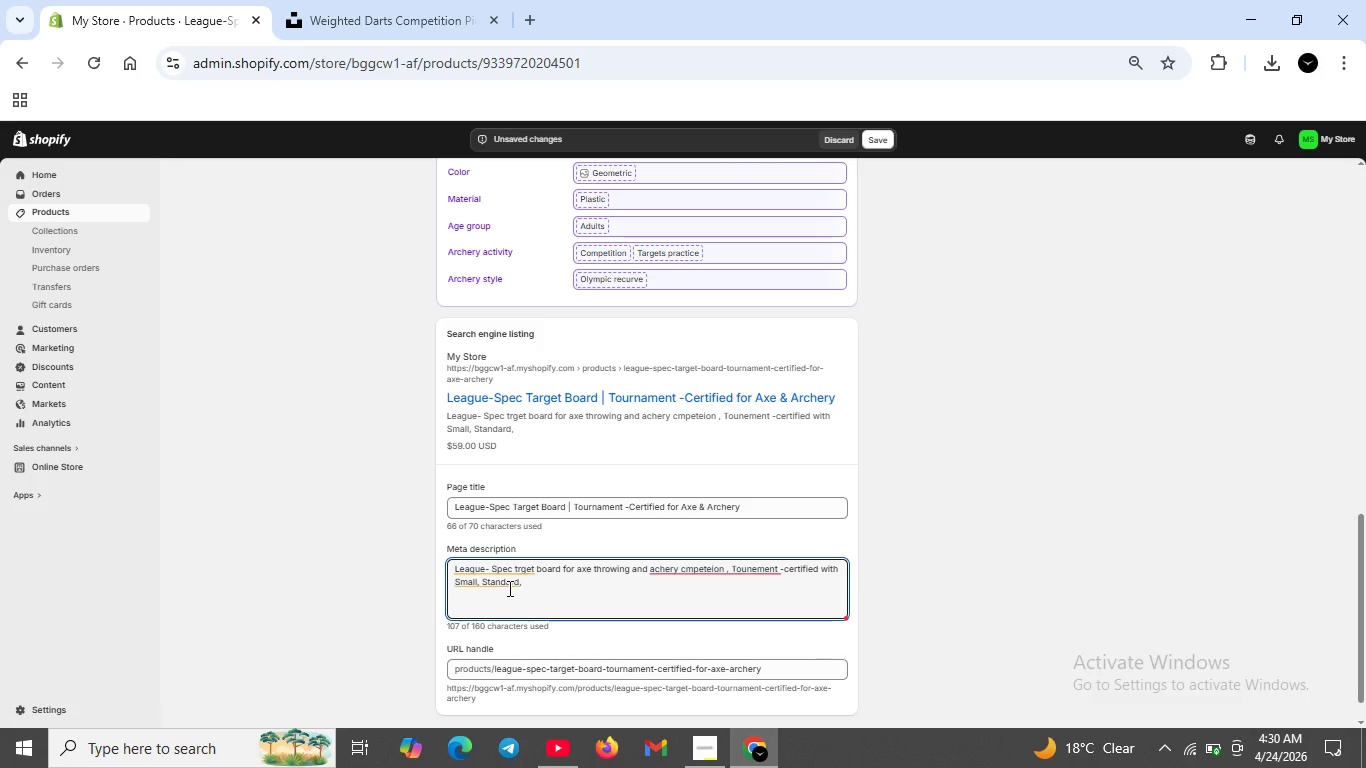 
type(Tournament size.Self )
key(Backspace)
type(-Healig surface)
 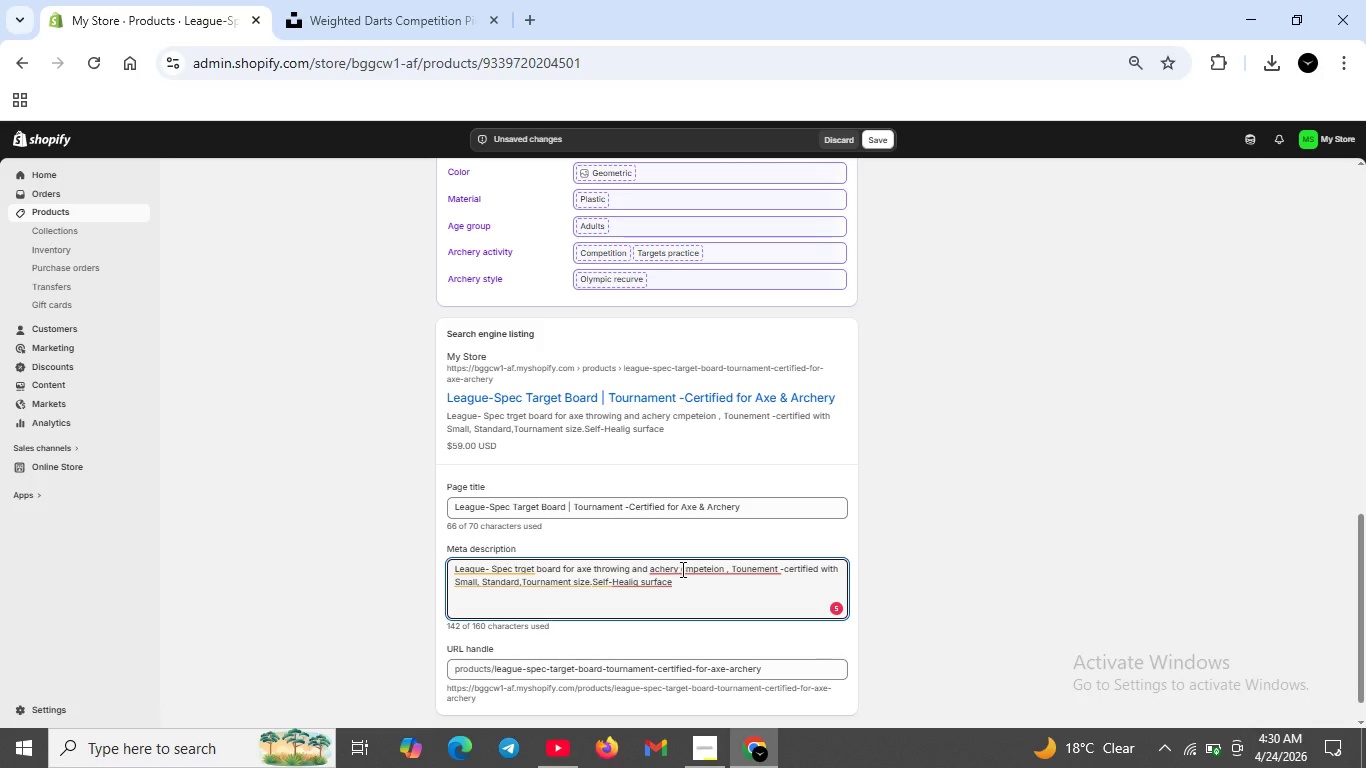 
left_click([689, 569])
 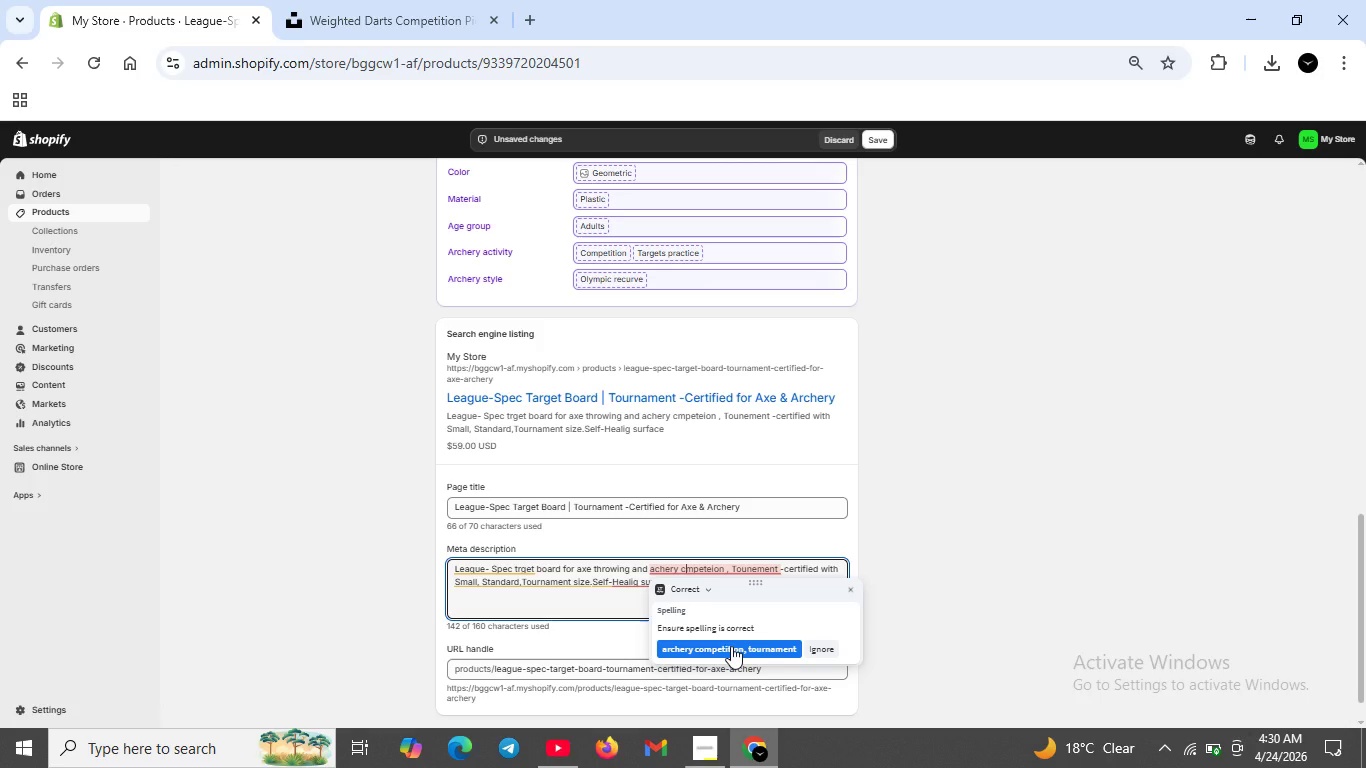 
left_click([731, 647])
 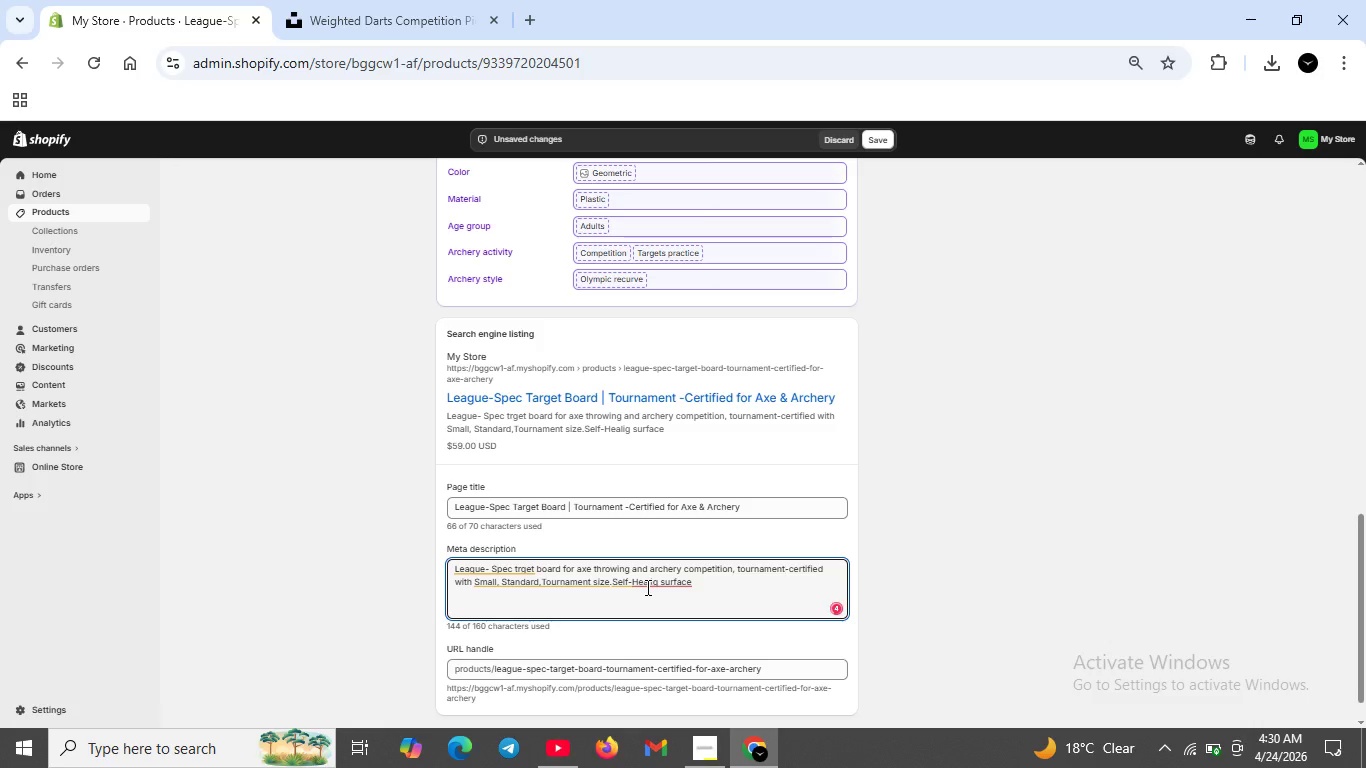 
left_click([646, 587])
 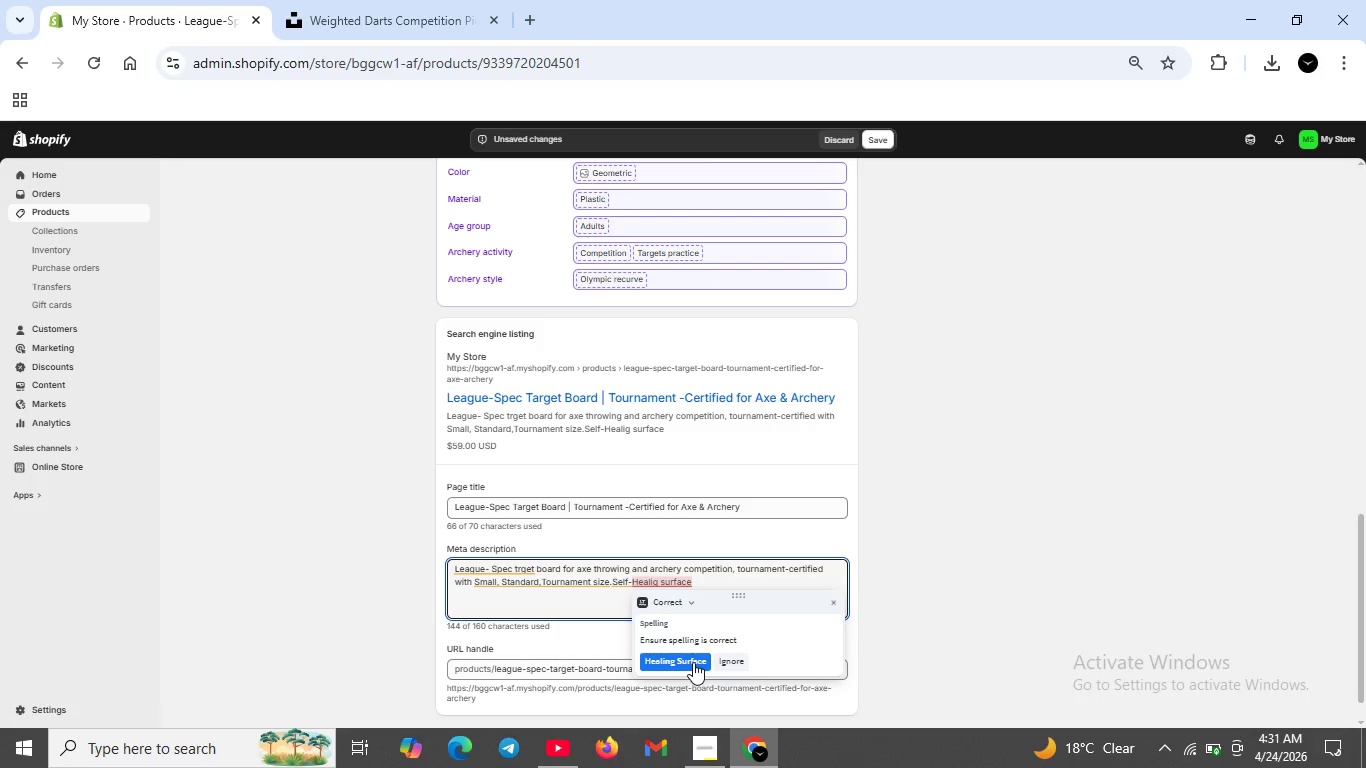 
left_click([693, 662])
 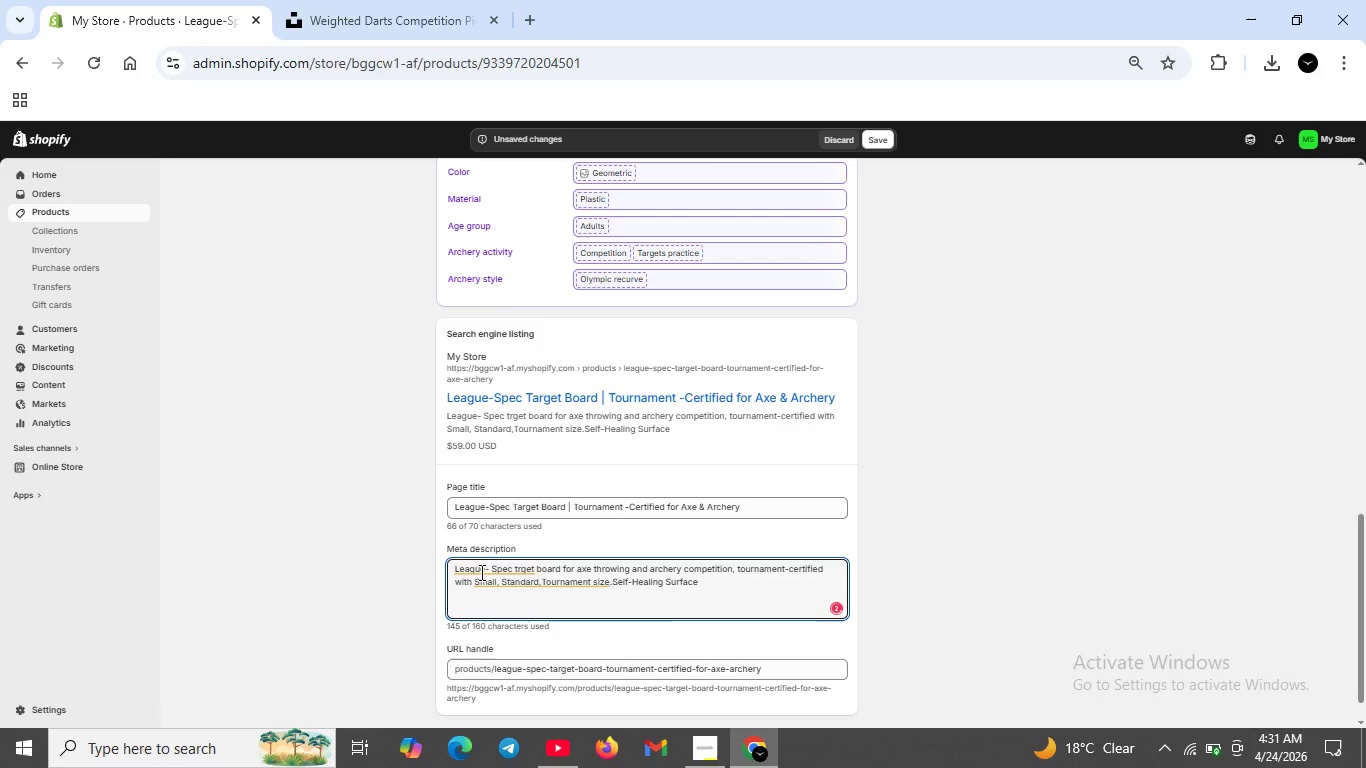 
left_click([480, 572])
 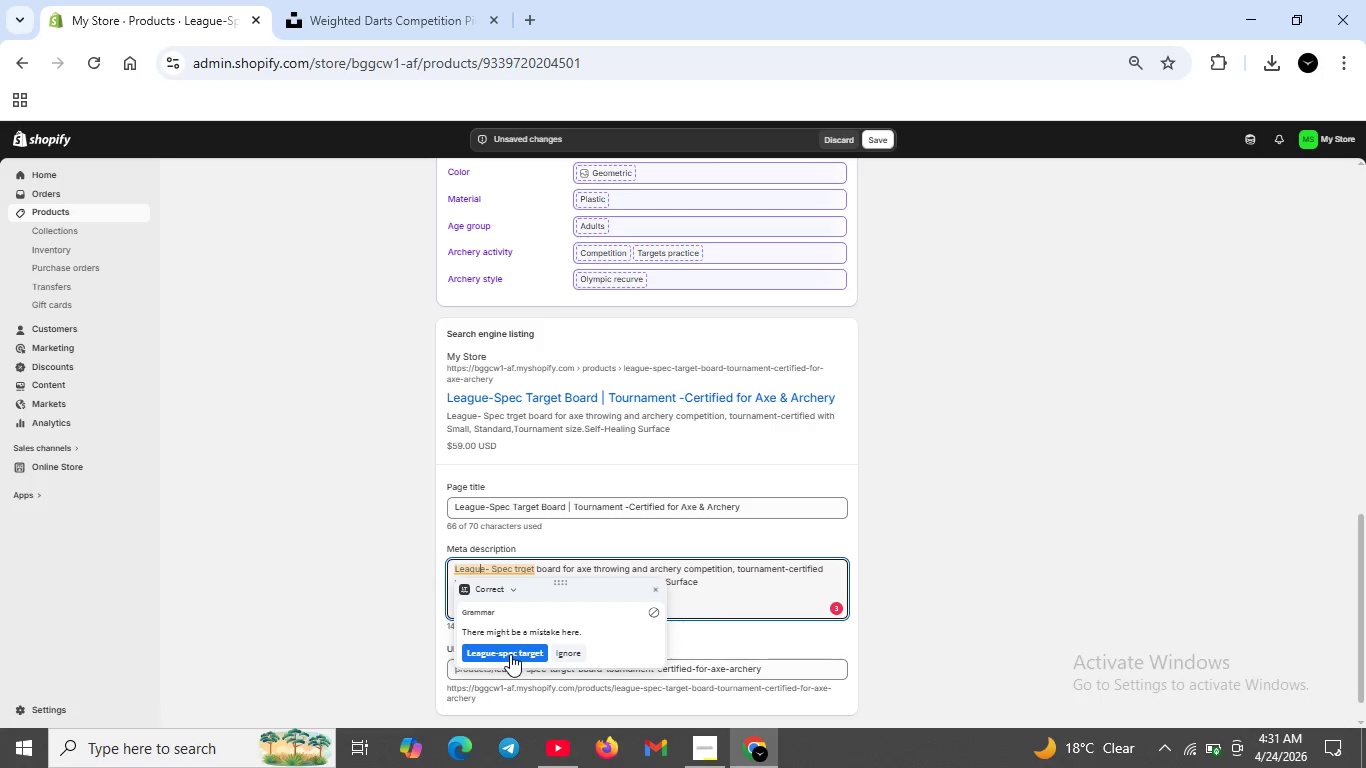 
left_click([510, 654])
 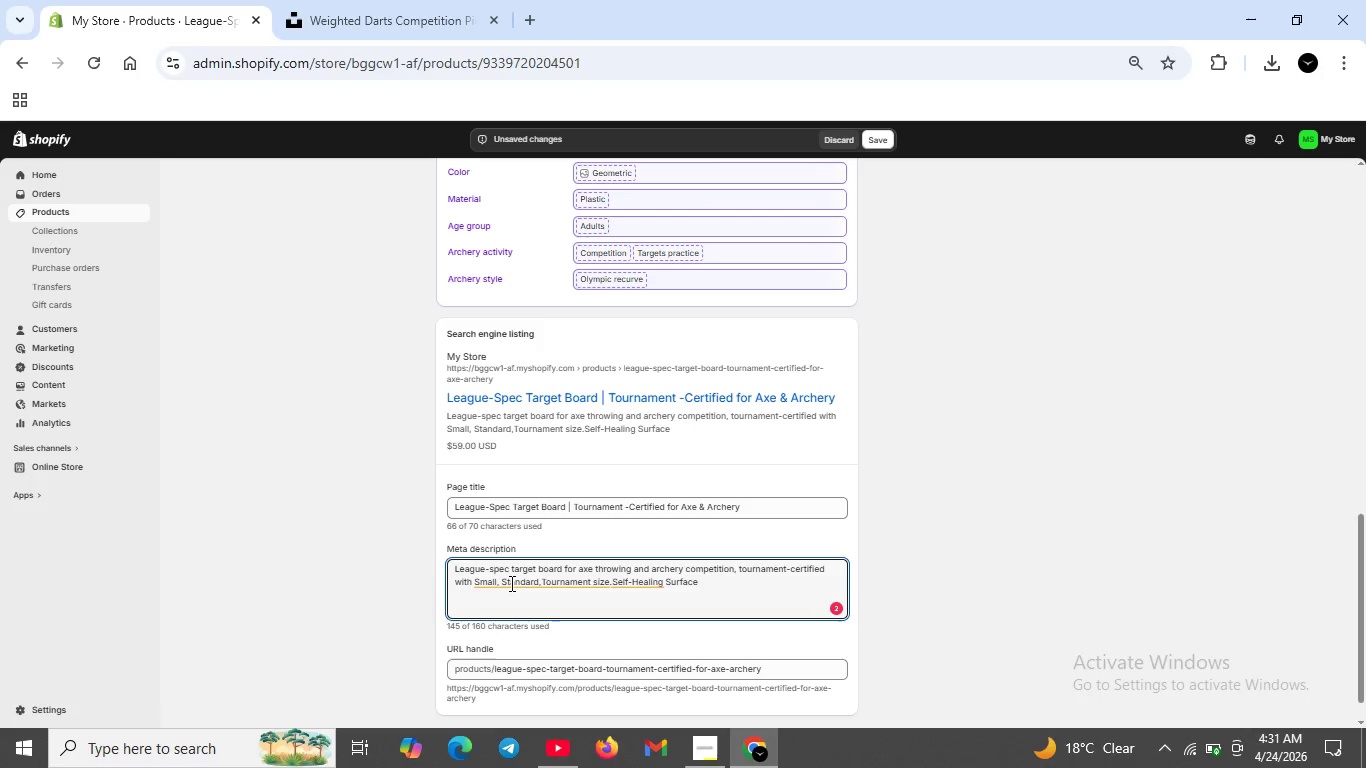 
left_click([510, 583])
 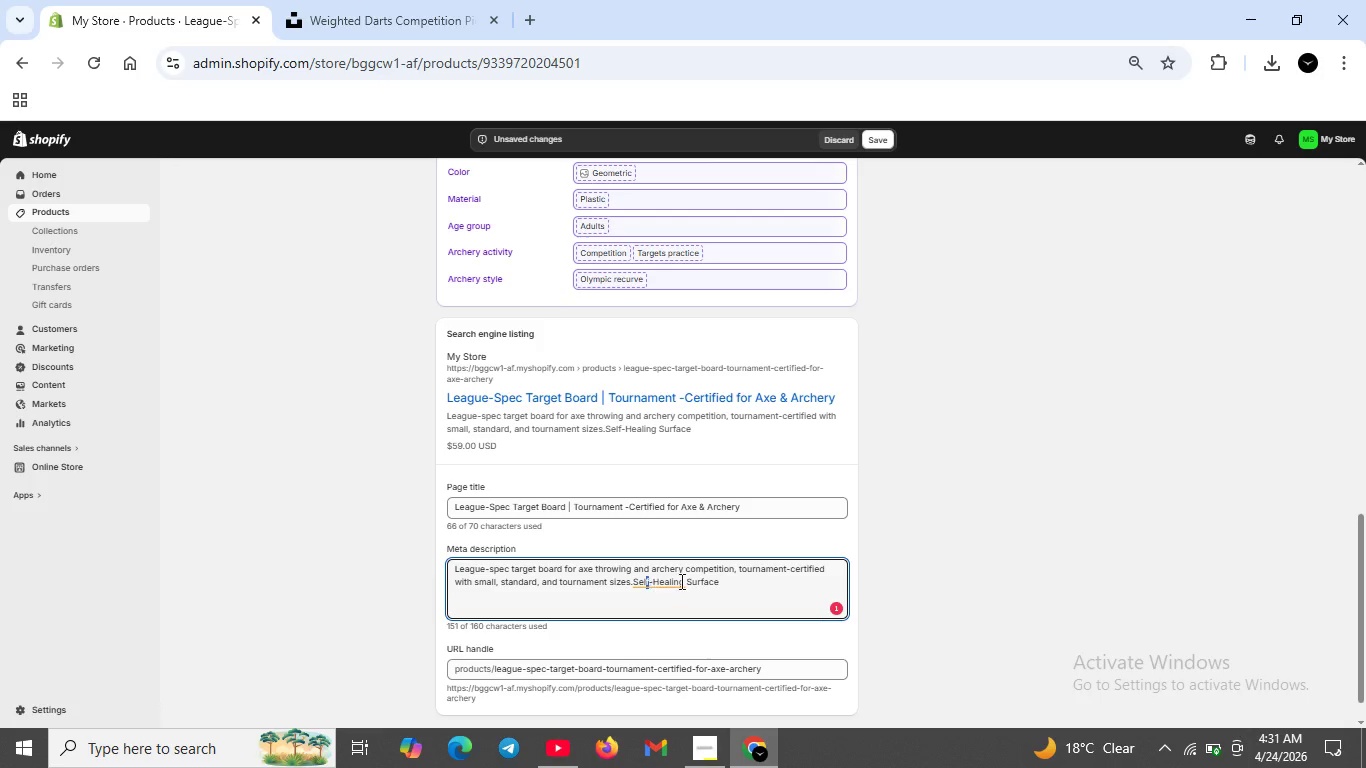 
left_click([666, 584])
 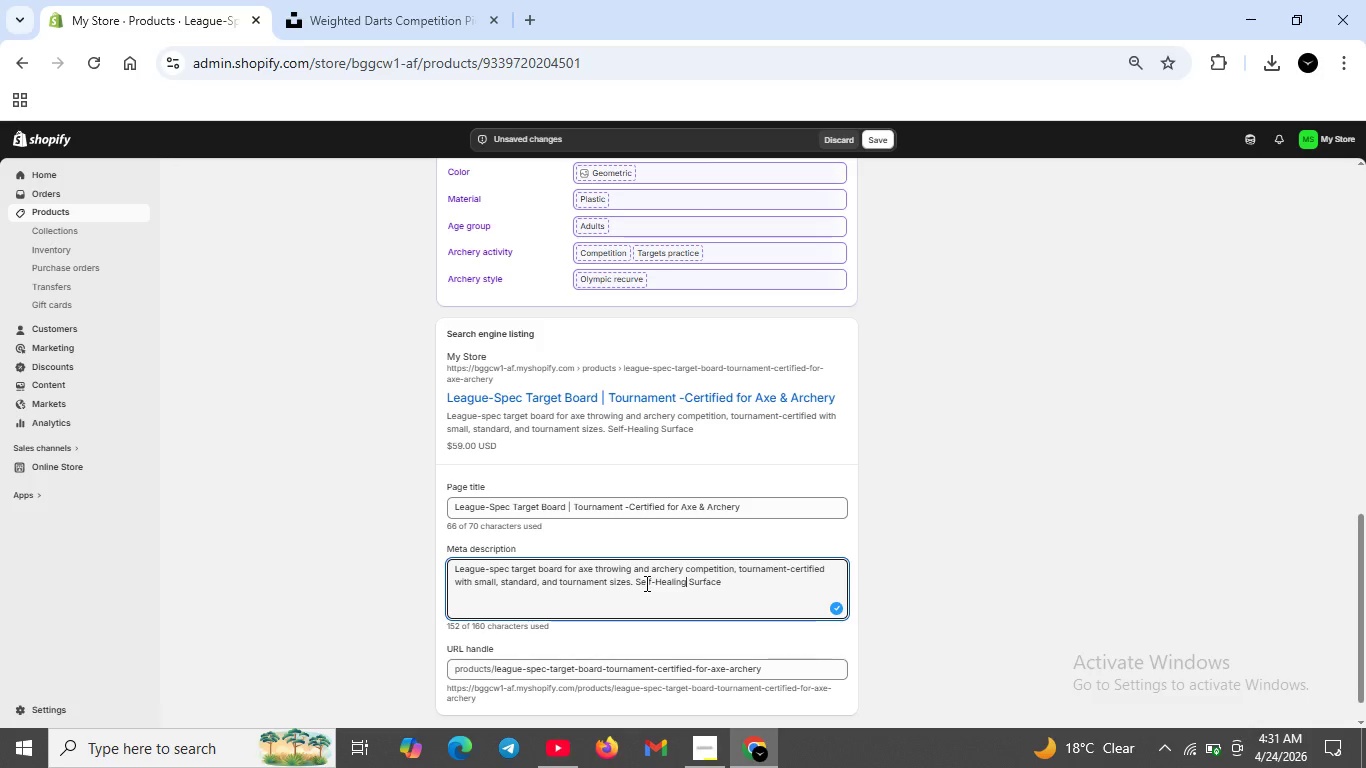 
left_click([730, 585])
 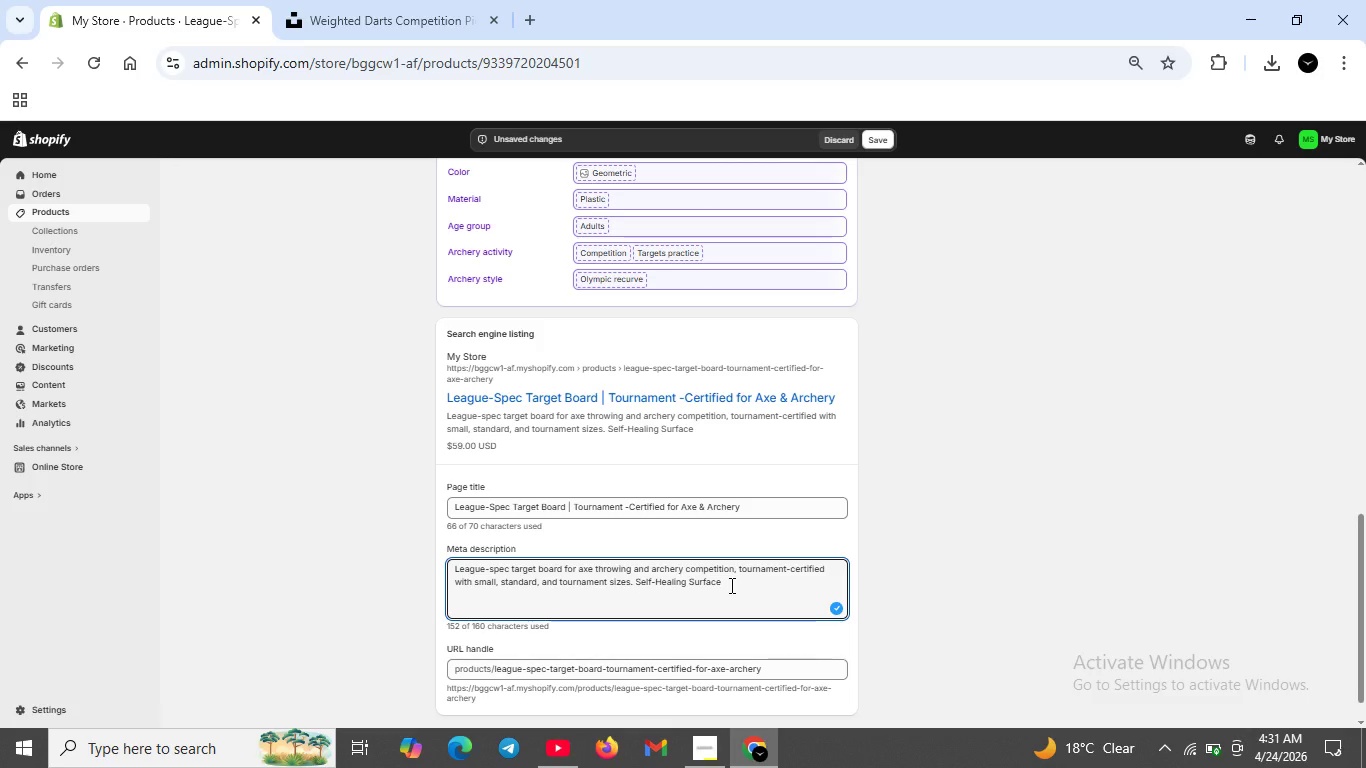 
key(Period)
 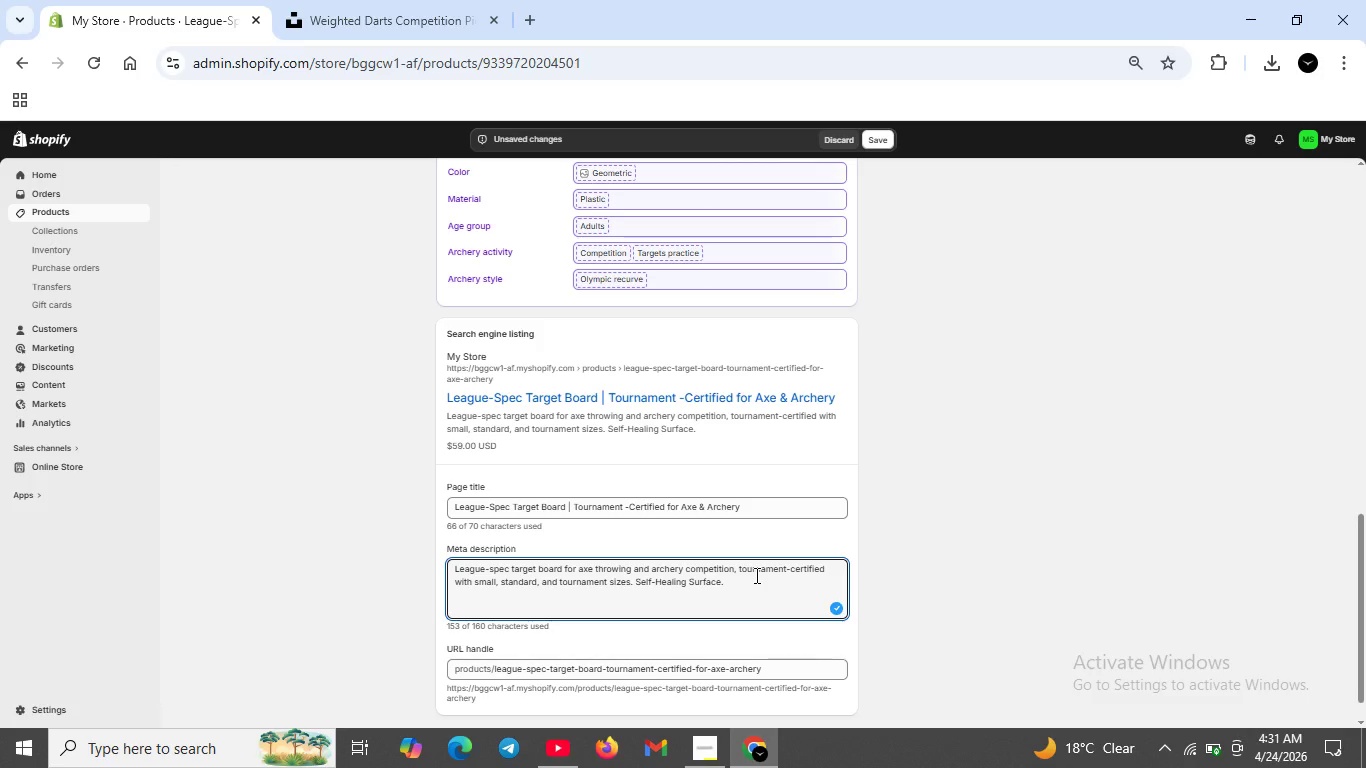 
wait(17.62)
 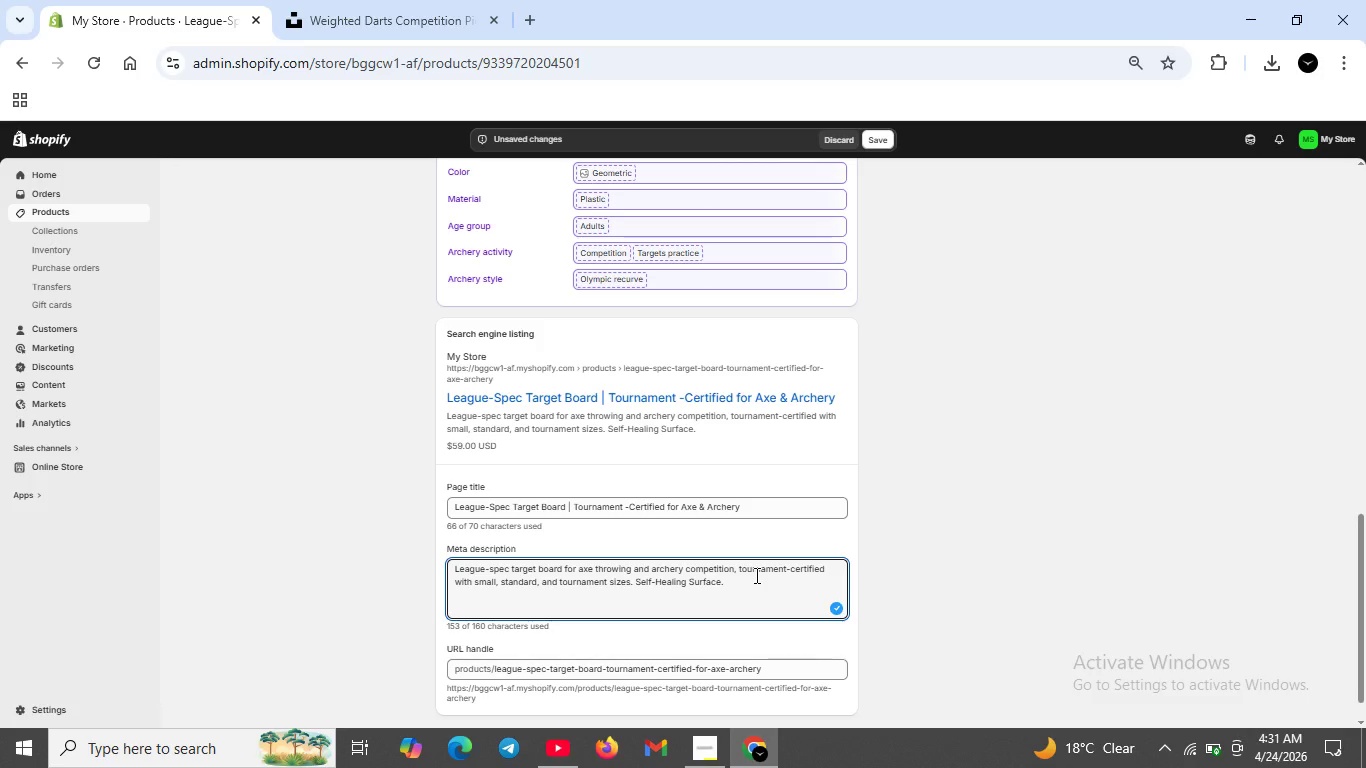 
left_click([744, 569])
 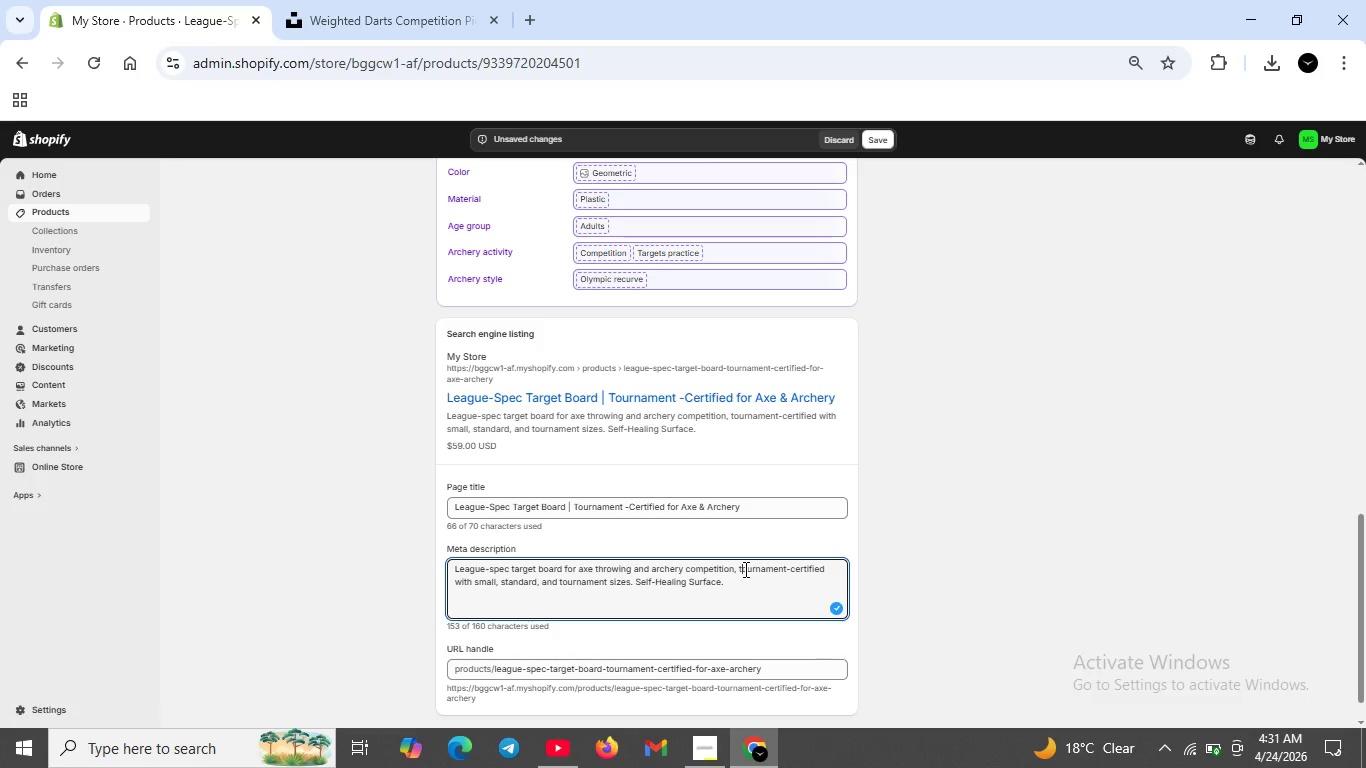 
key(Backspace)
 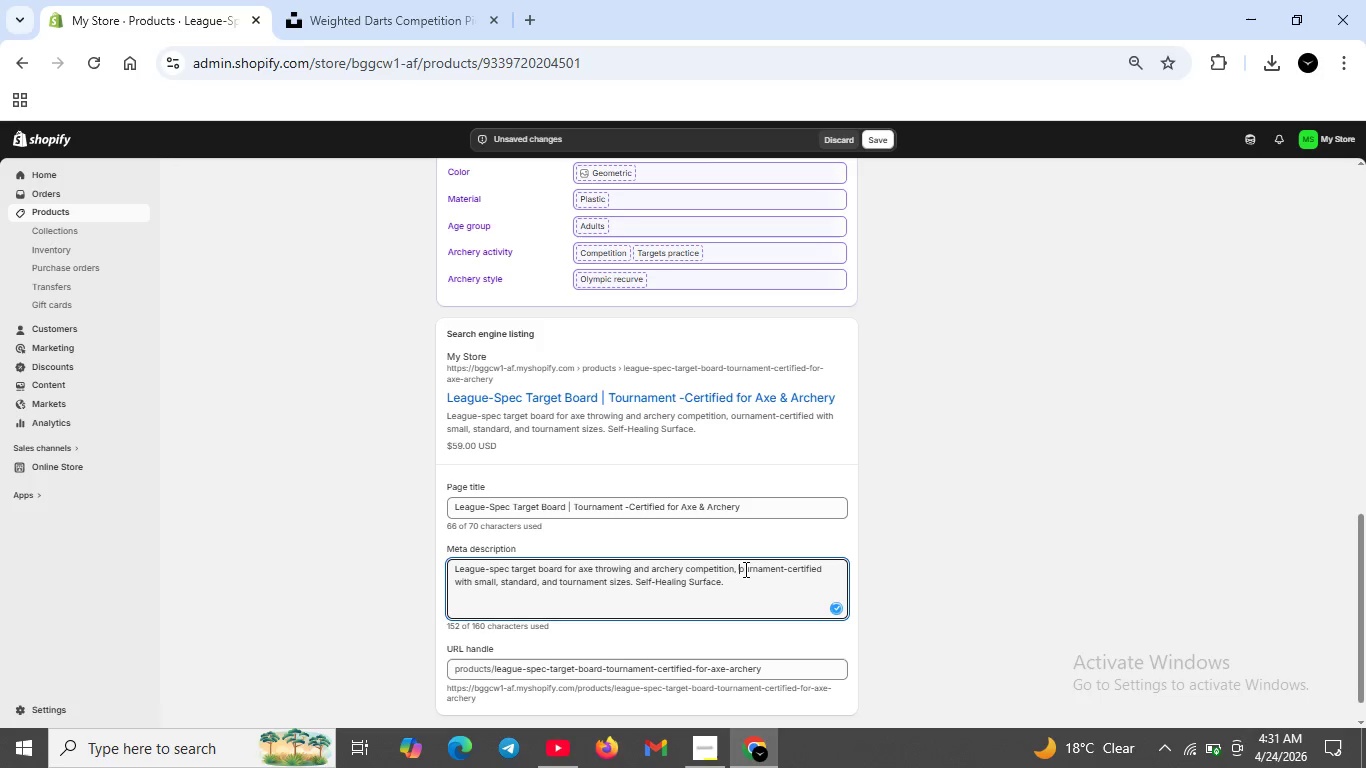 
key(CapsLock)
 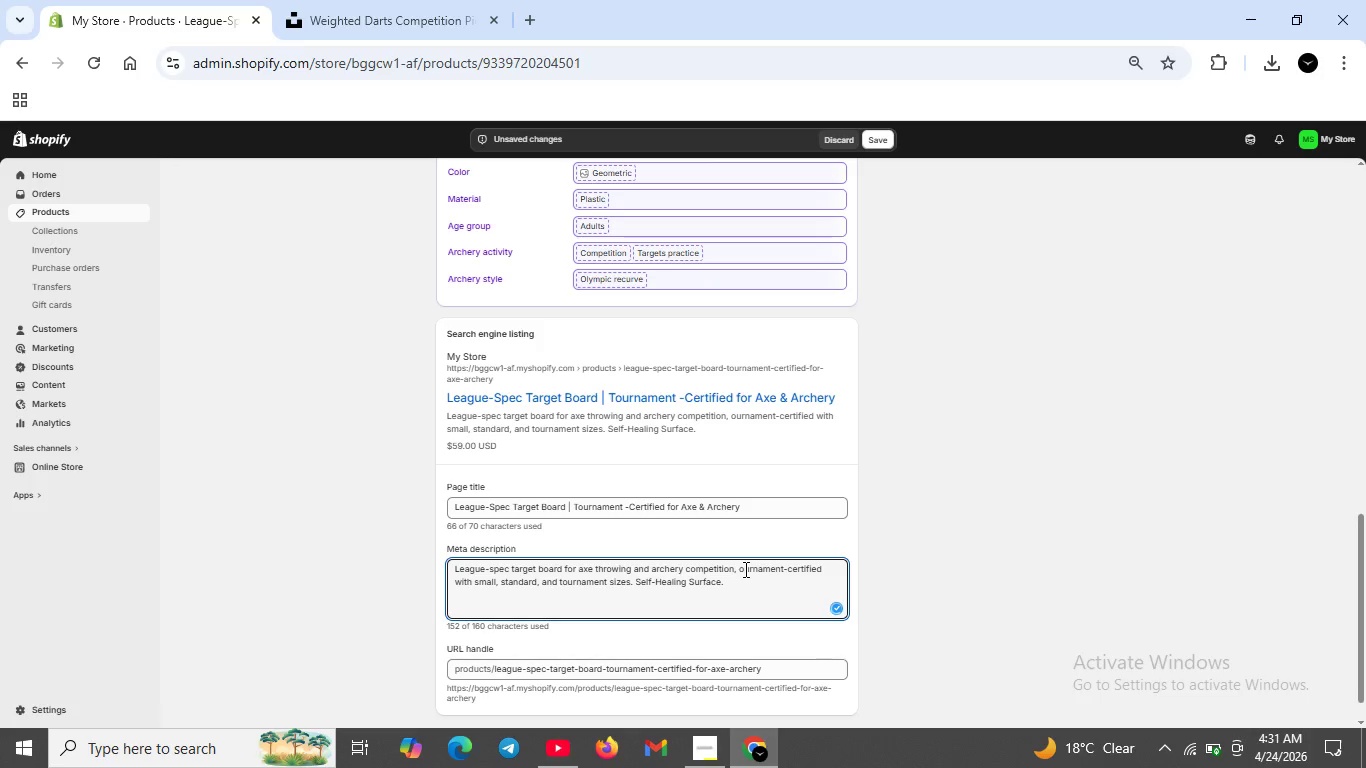 
key(T)
 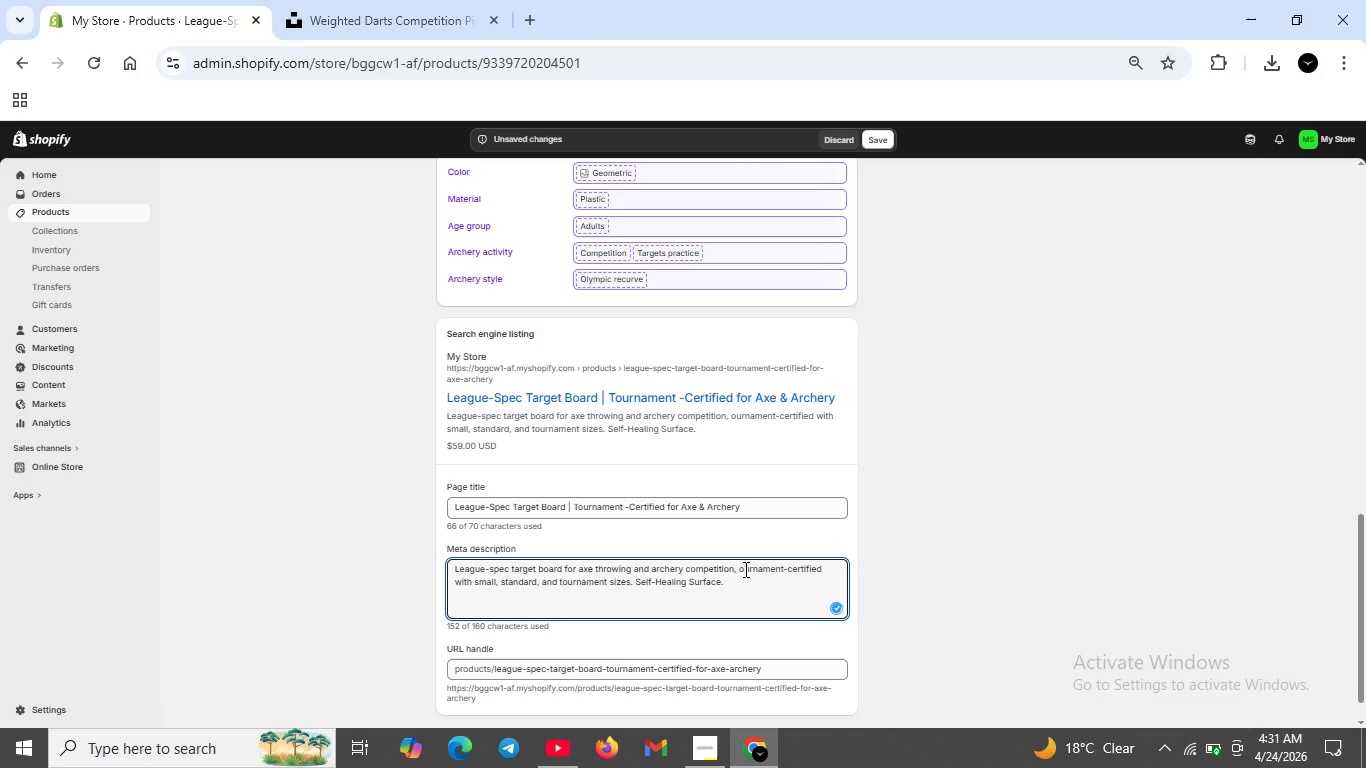 
key(CapsLock)
 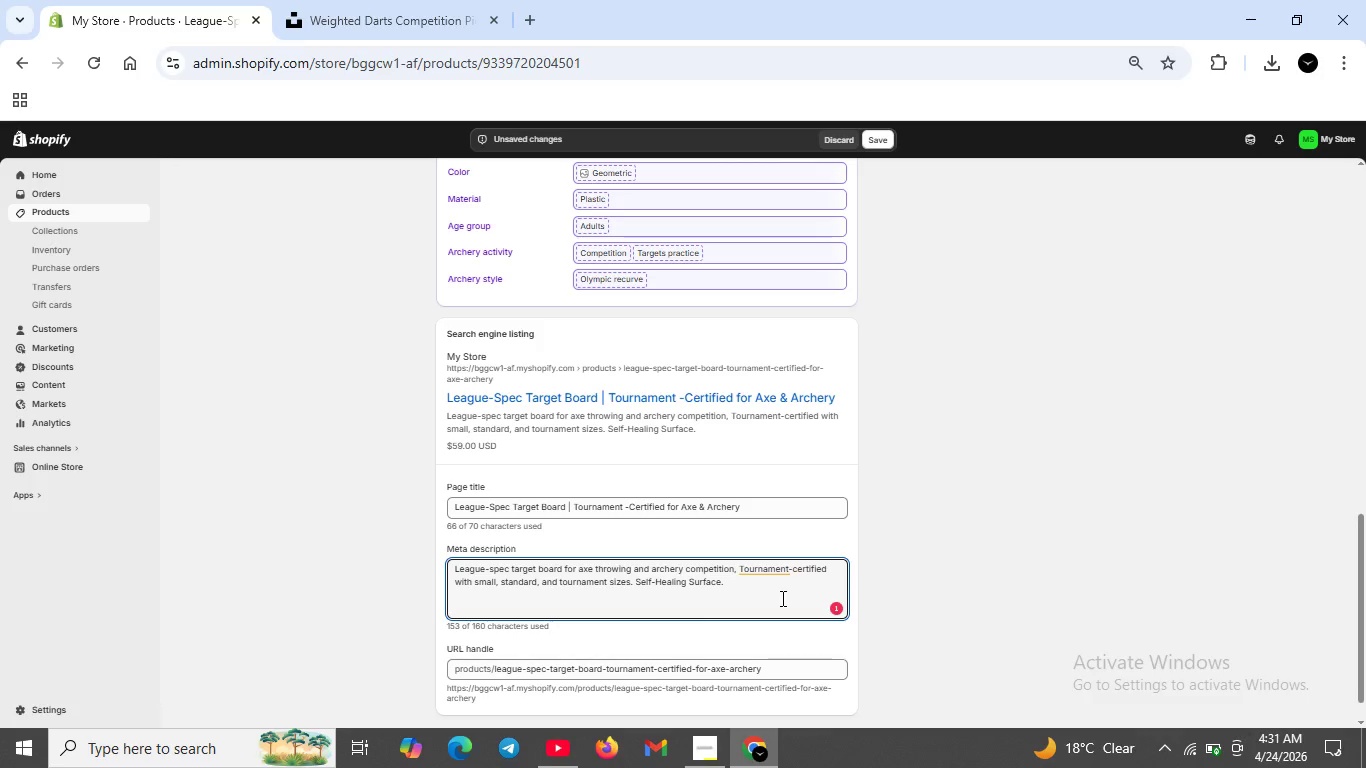 
left_click([760, 565])
 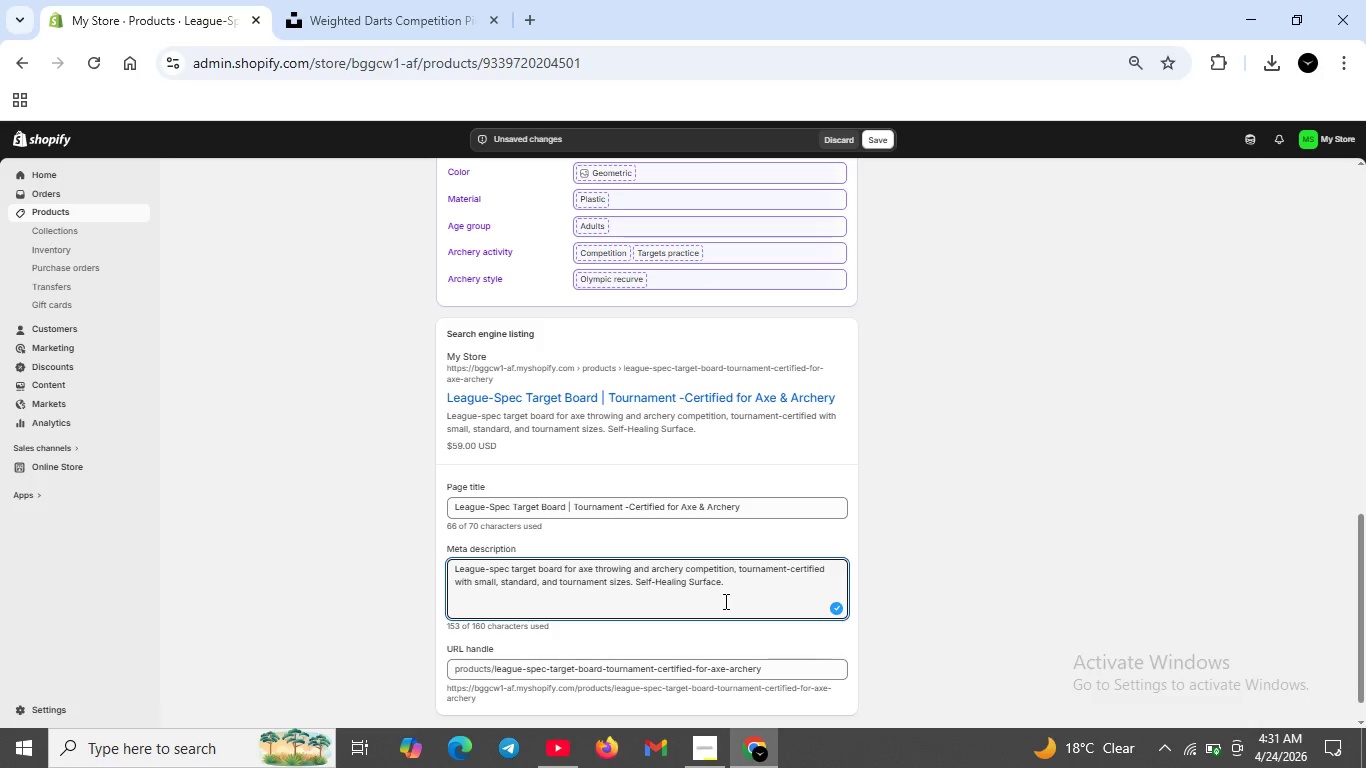 
wait(11.51)
 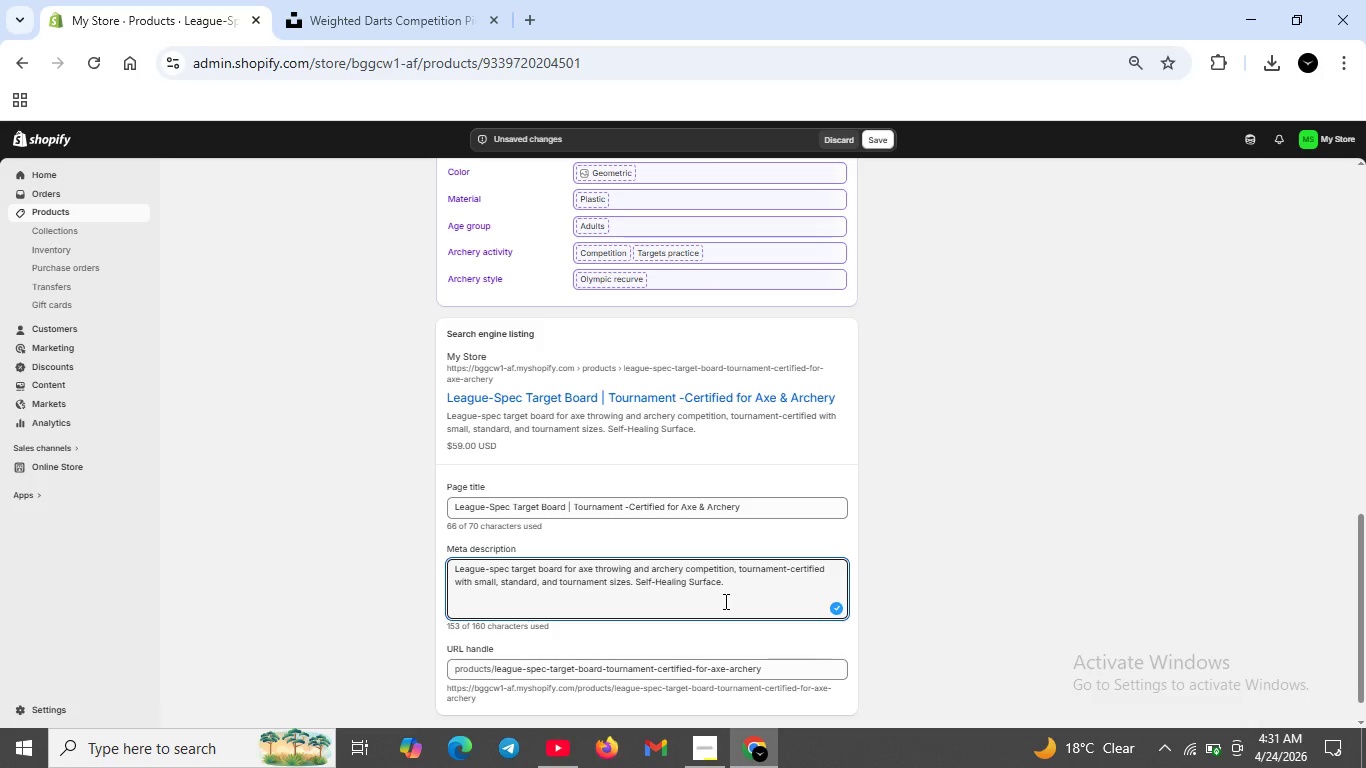 
left_click([564, 584])
 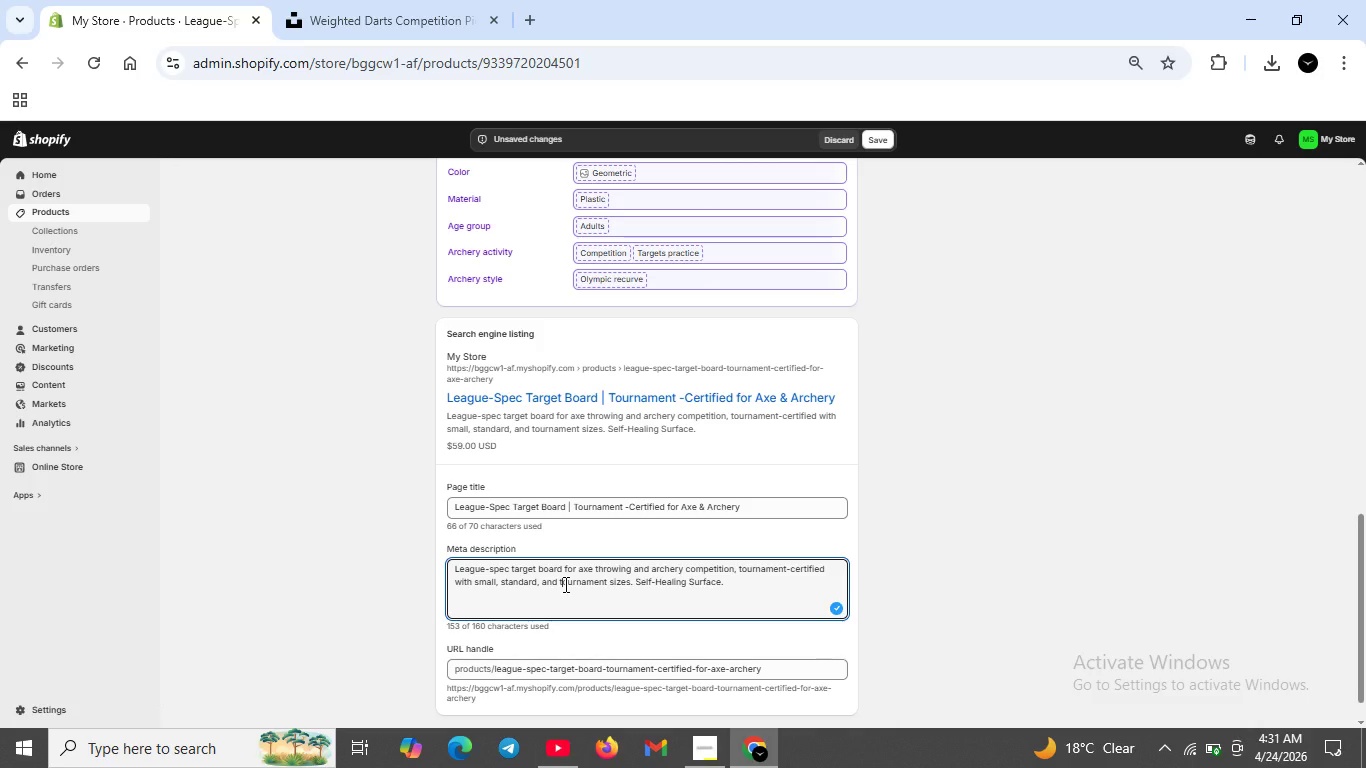 
key(Backspace)
 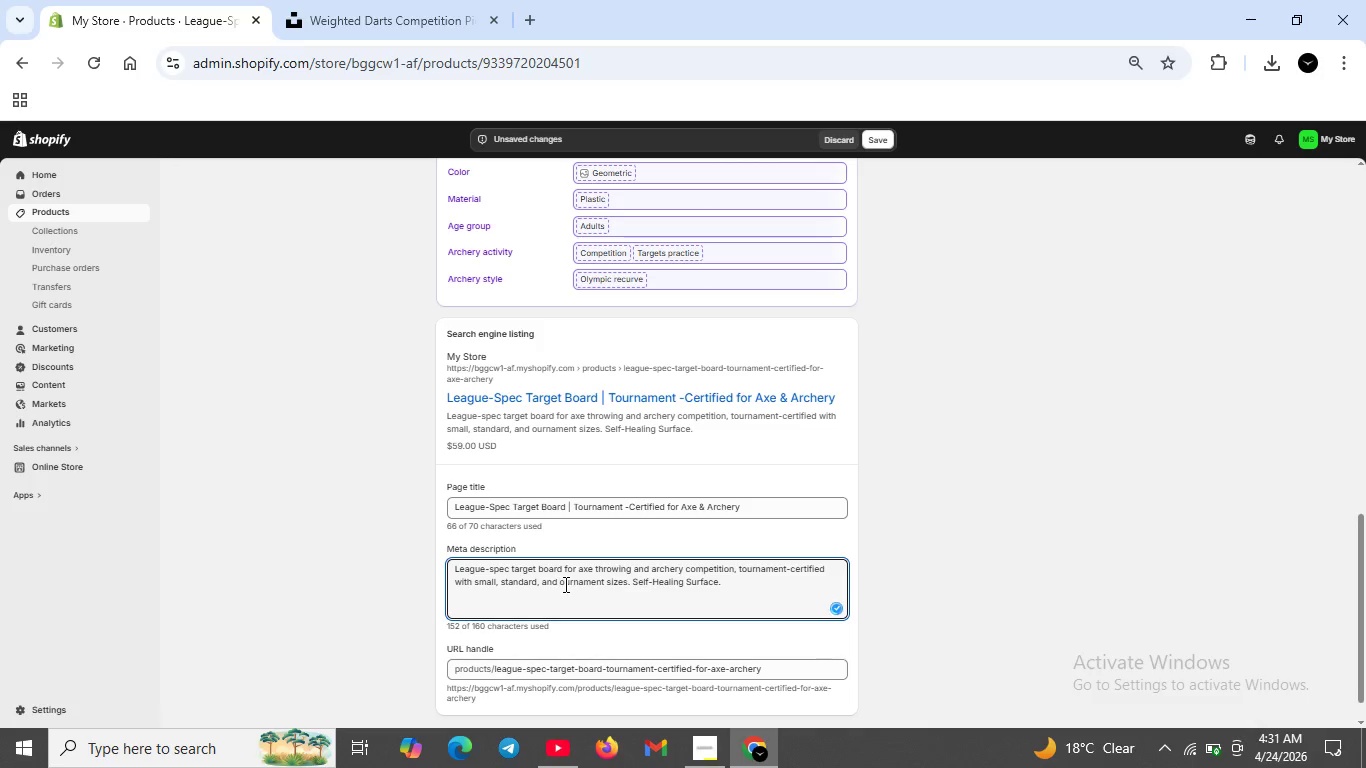 
key(CapsLock)
 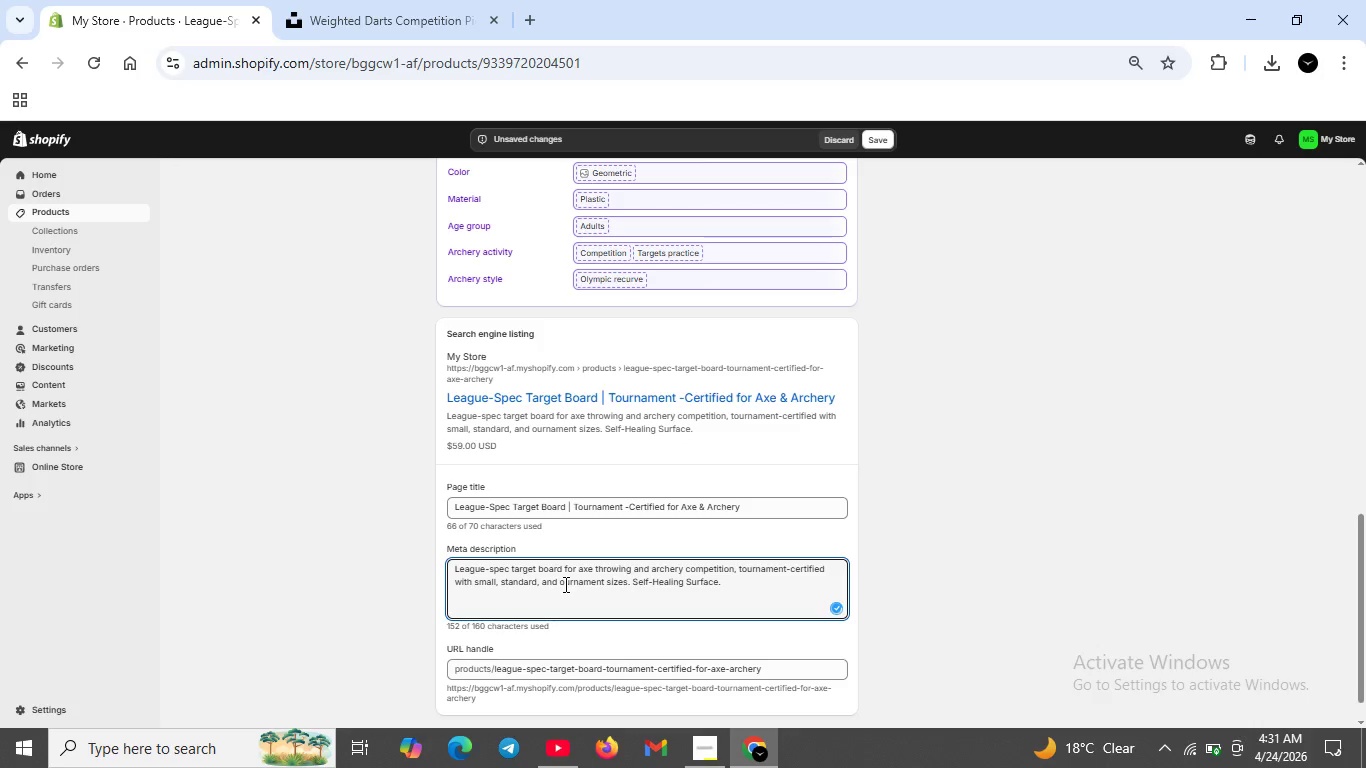 
key(T)
 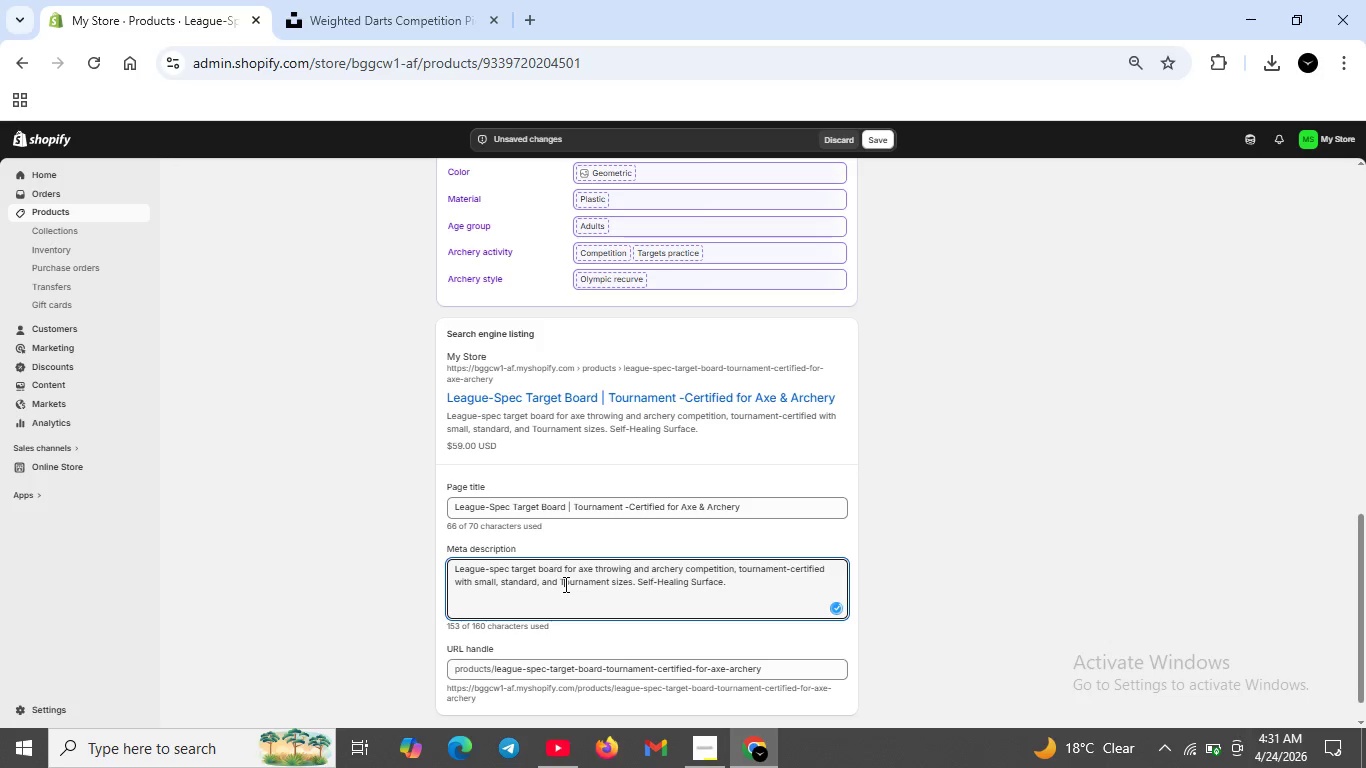 
key(CapsLock)
 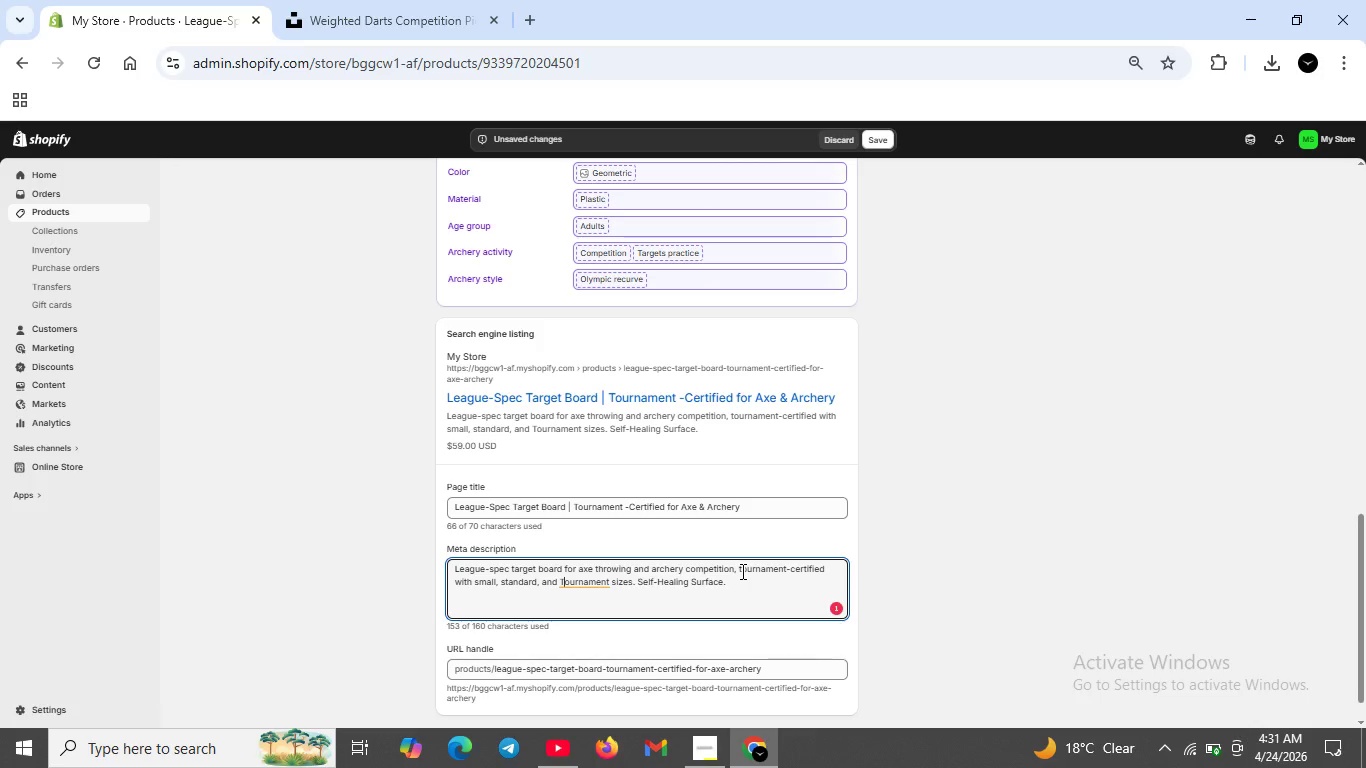 
wait(7.42)
 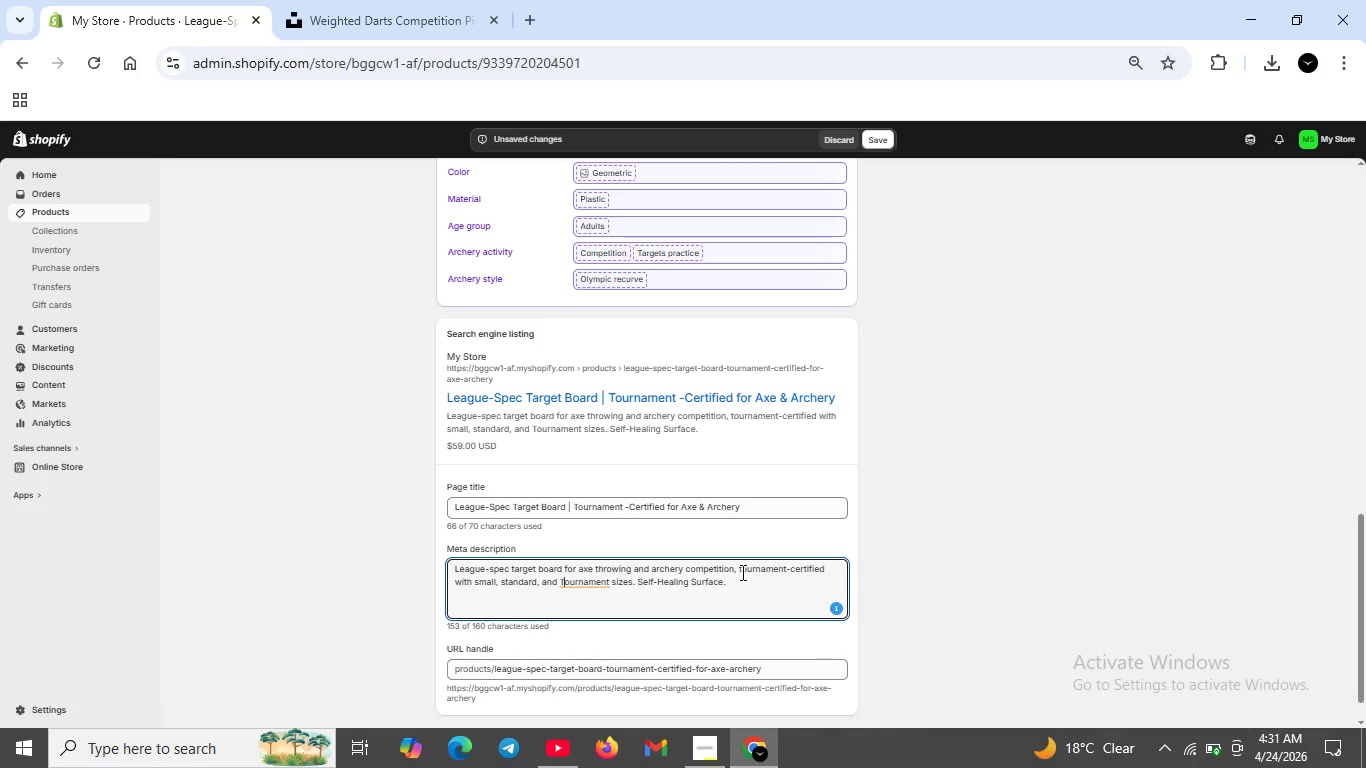 
left_click([736, 568])
 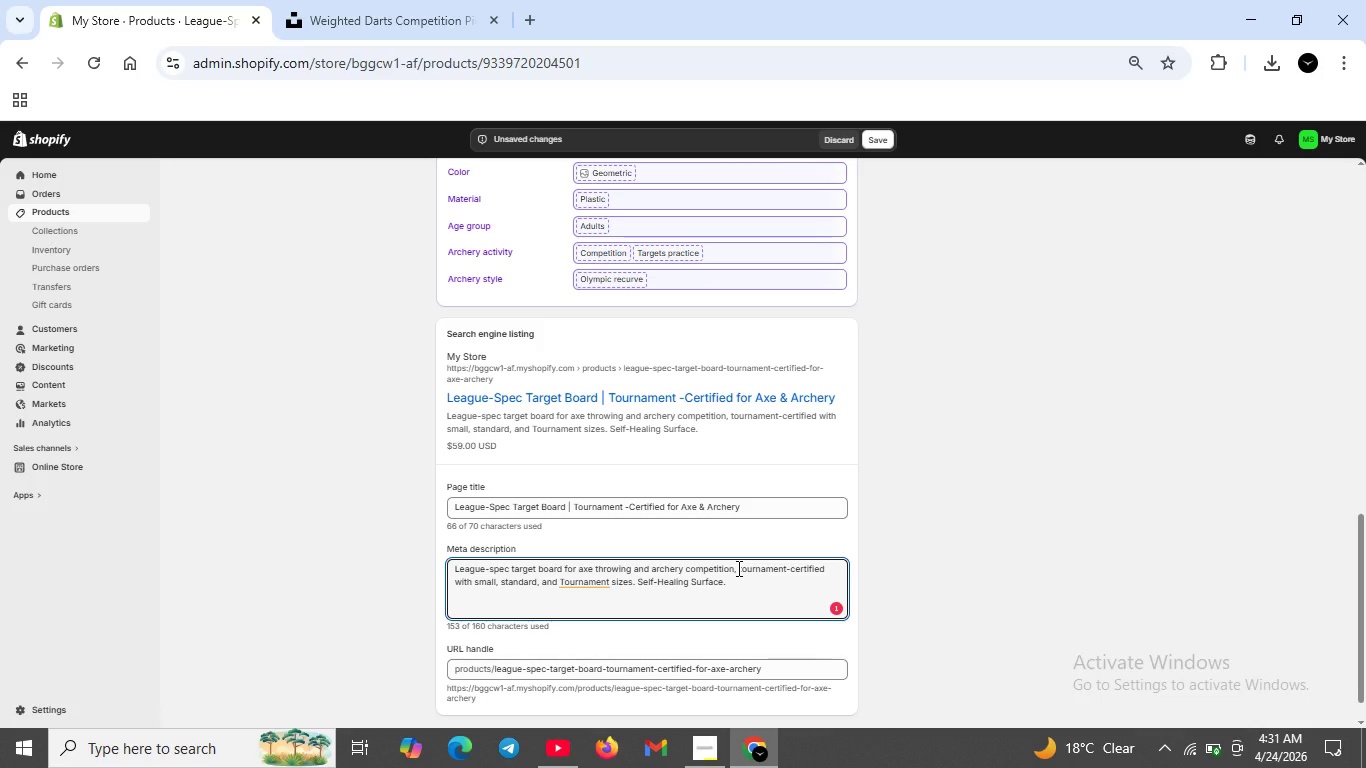 
key(Backspace)
 